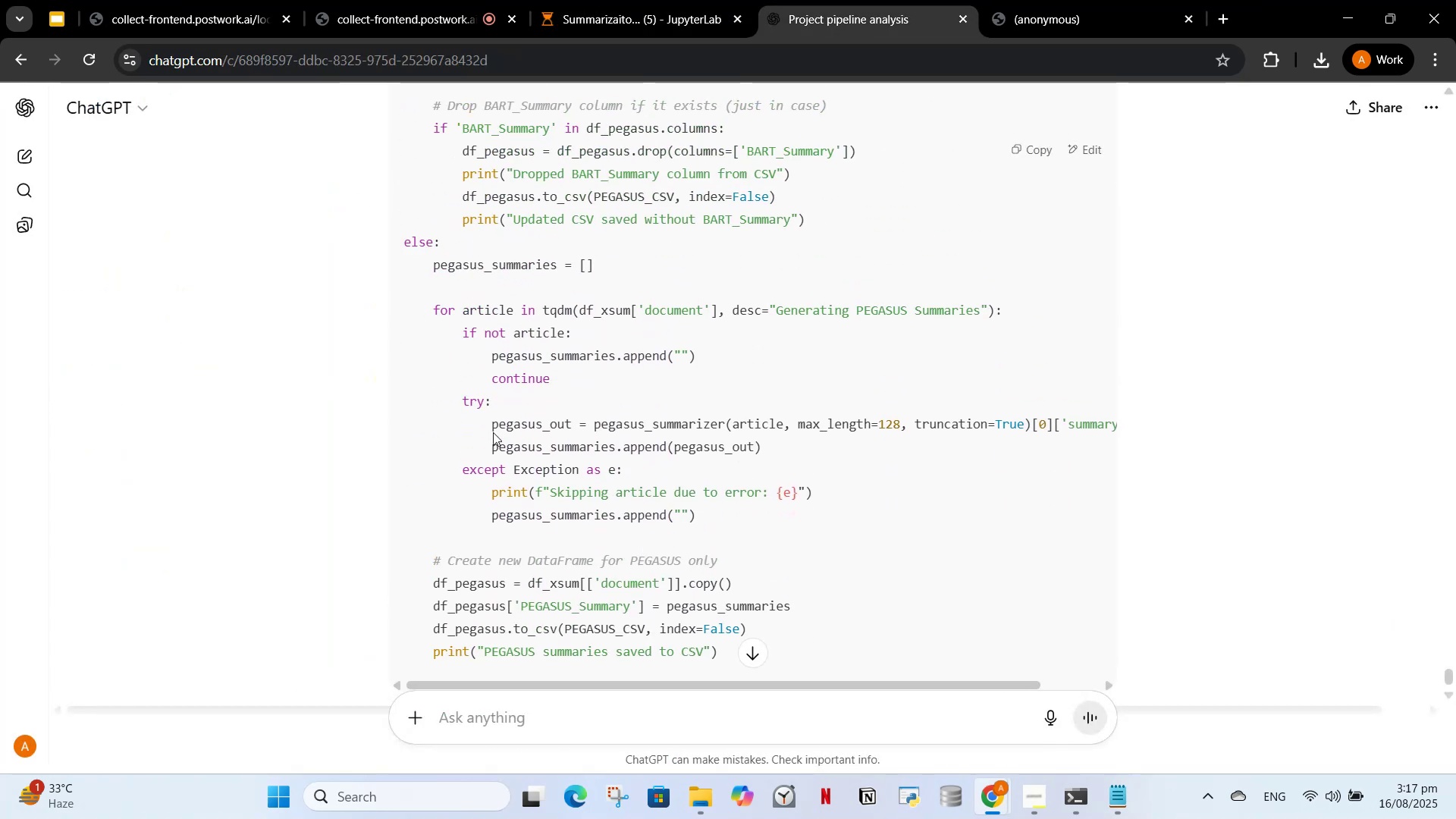 
scroll: coordinate [535, 472], scroll_direction: up, amount: 4.0
 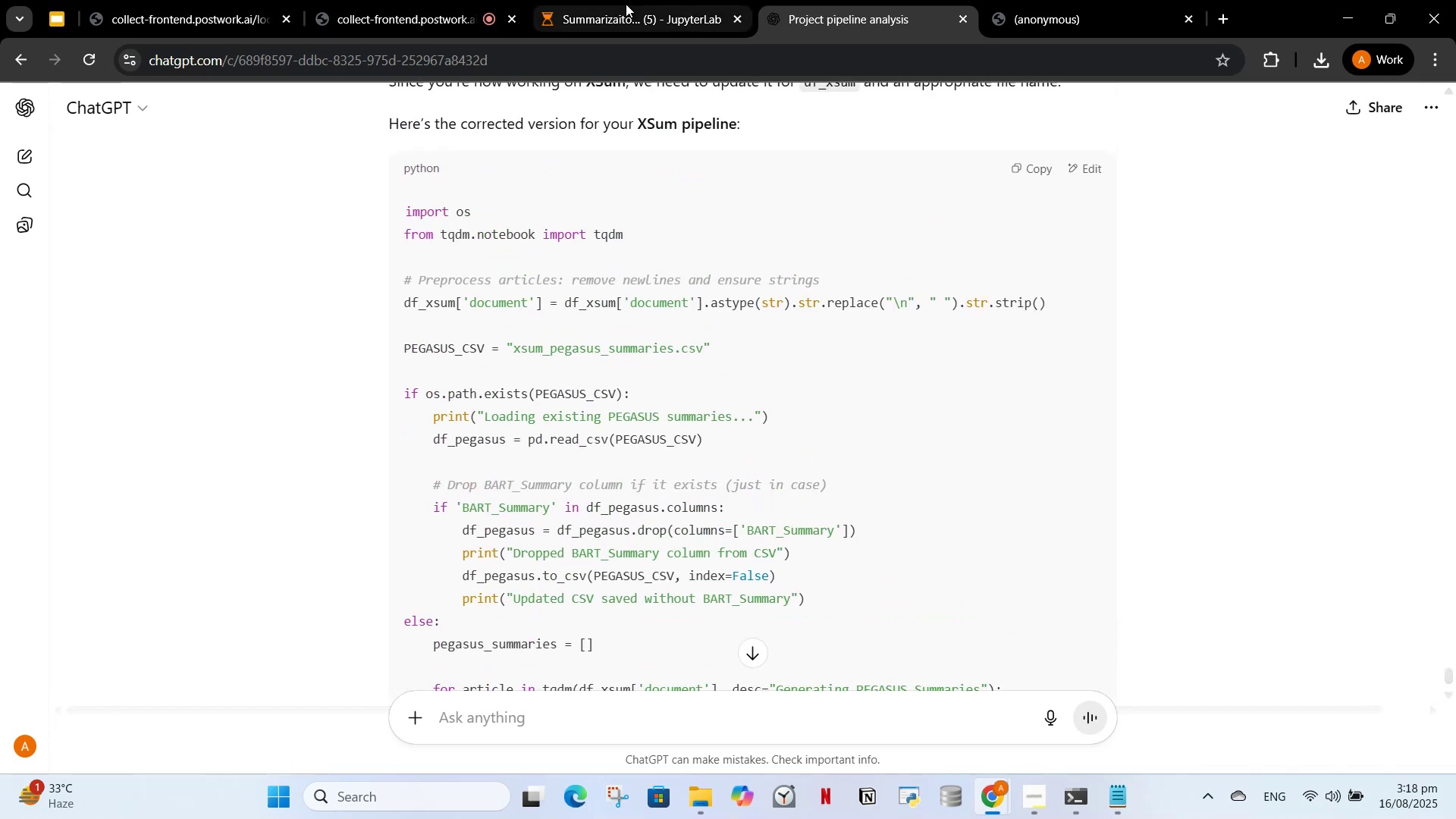 
left_click([626, 4])
 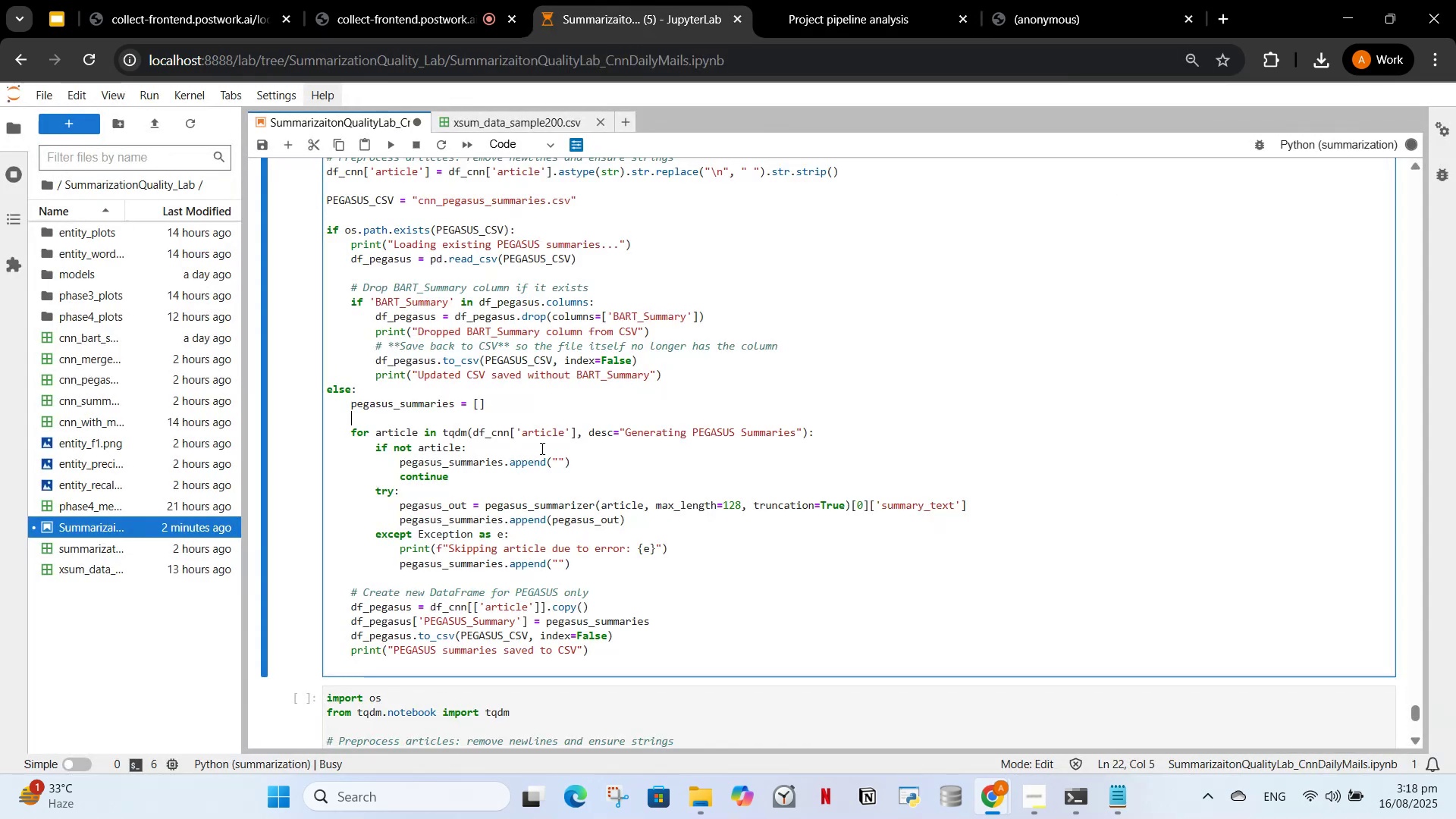 
left_click([541, 449])
 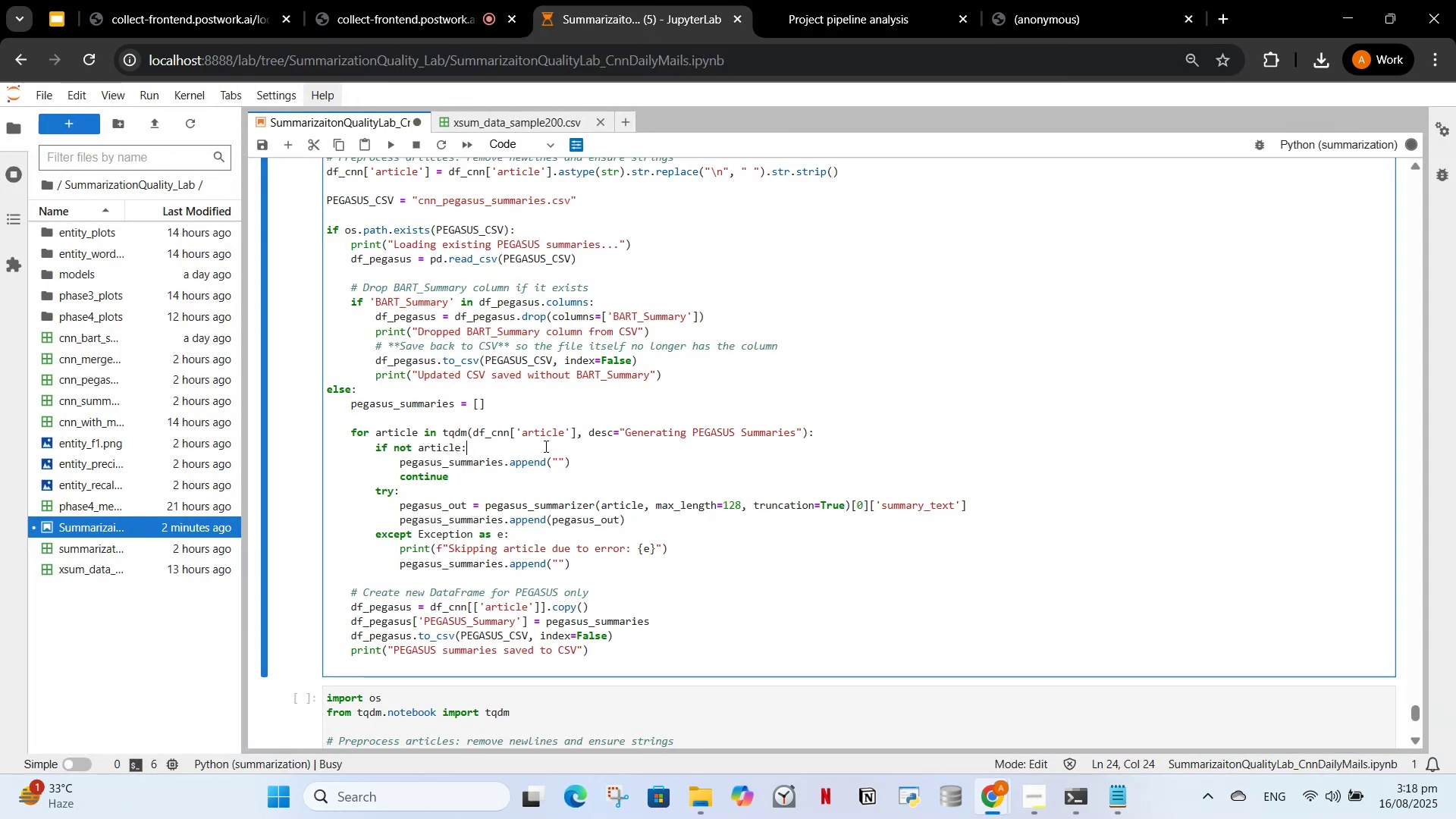 
key(Control+A)
 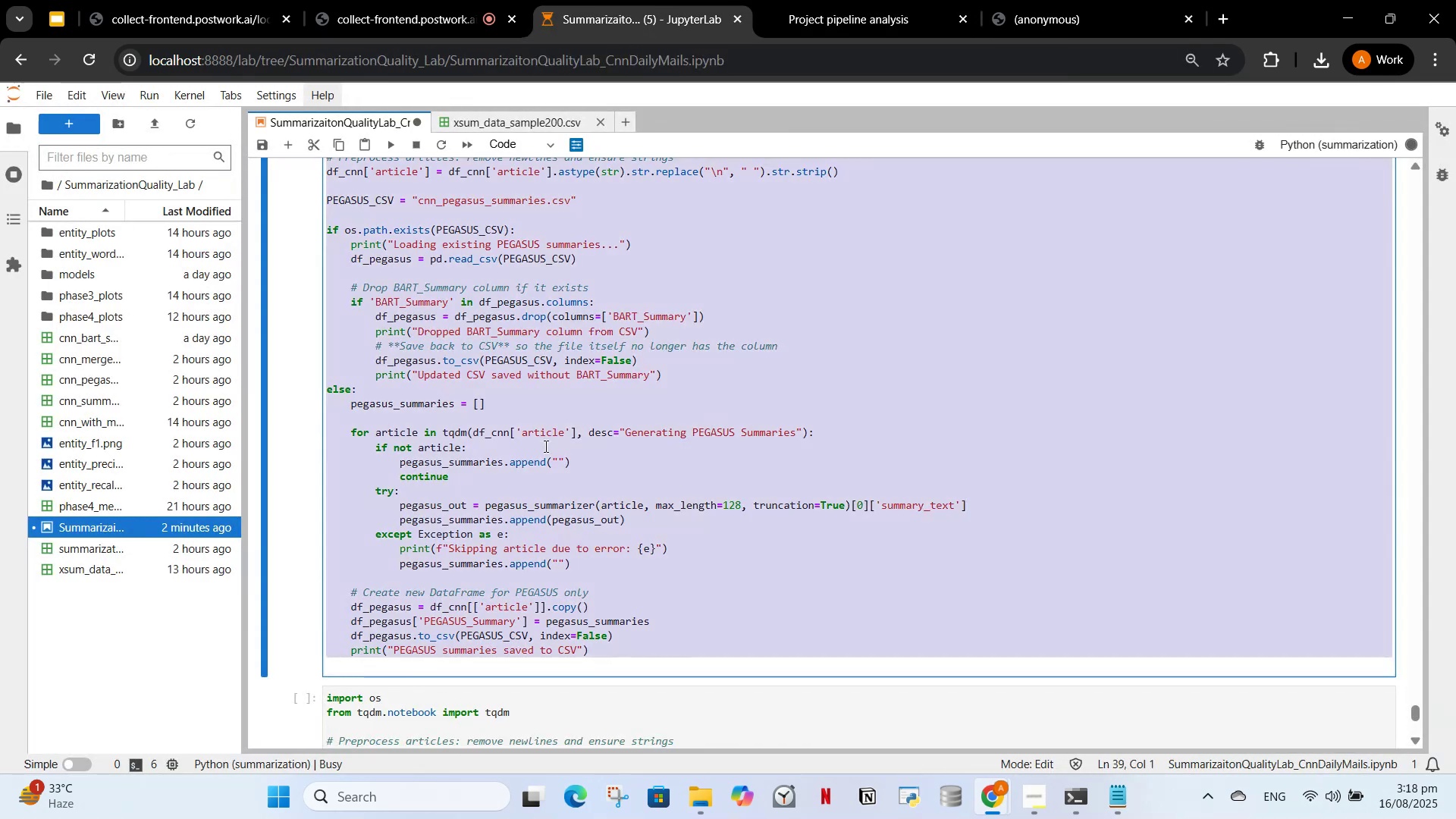 
key(Control+V)
 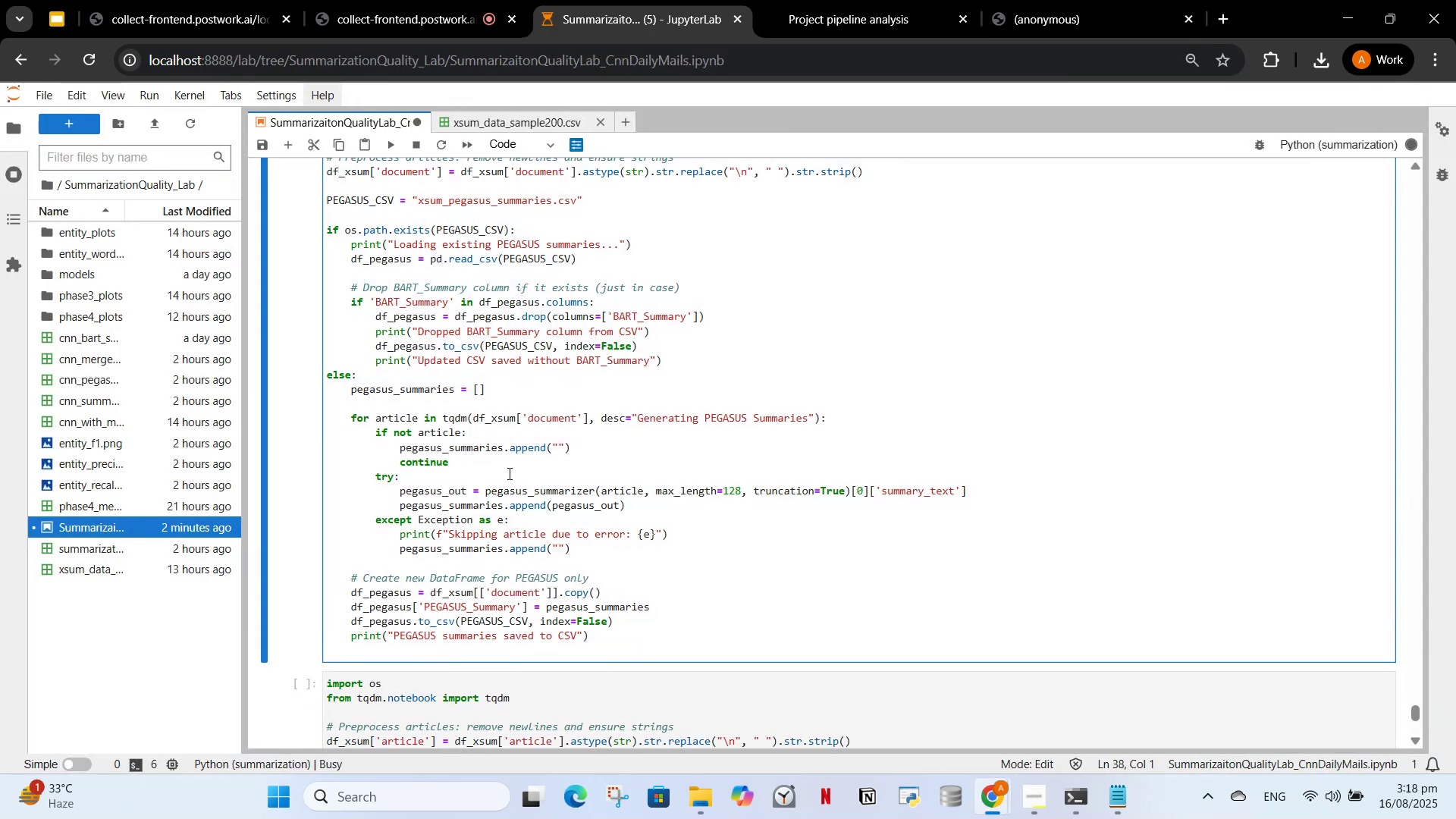 
scroll: coordinate [532, 465], scroll_direction: up, amount: 2.0
 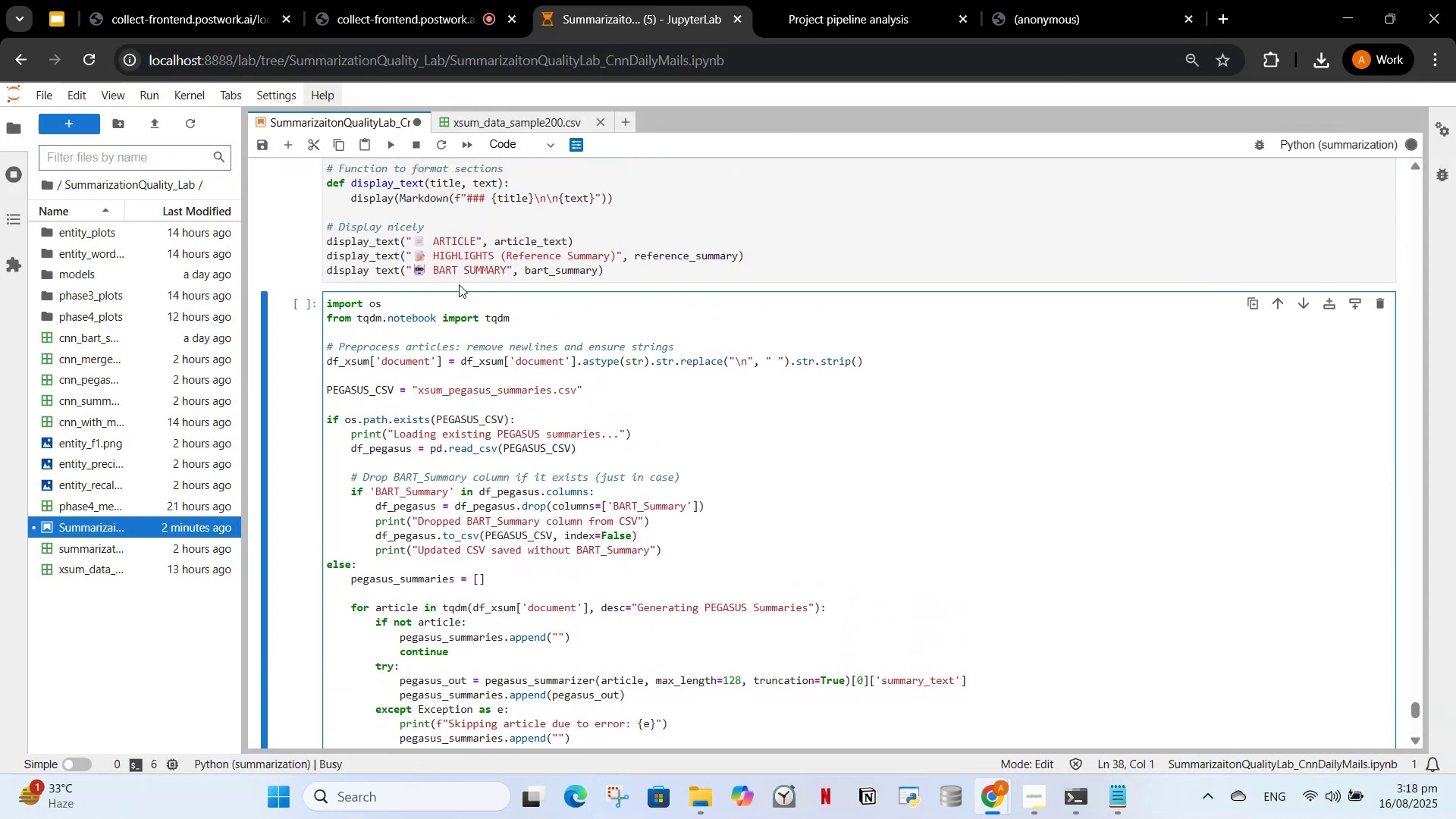 
left_click([473, 253])
 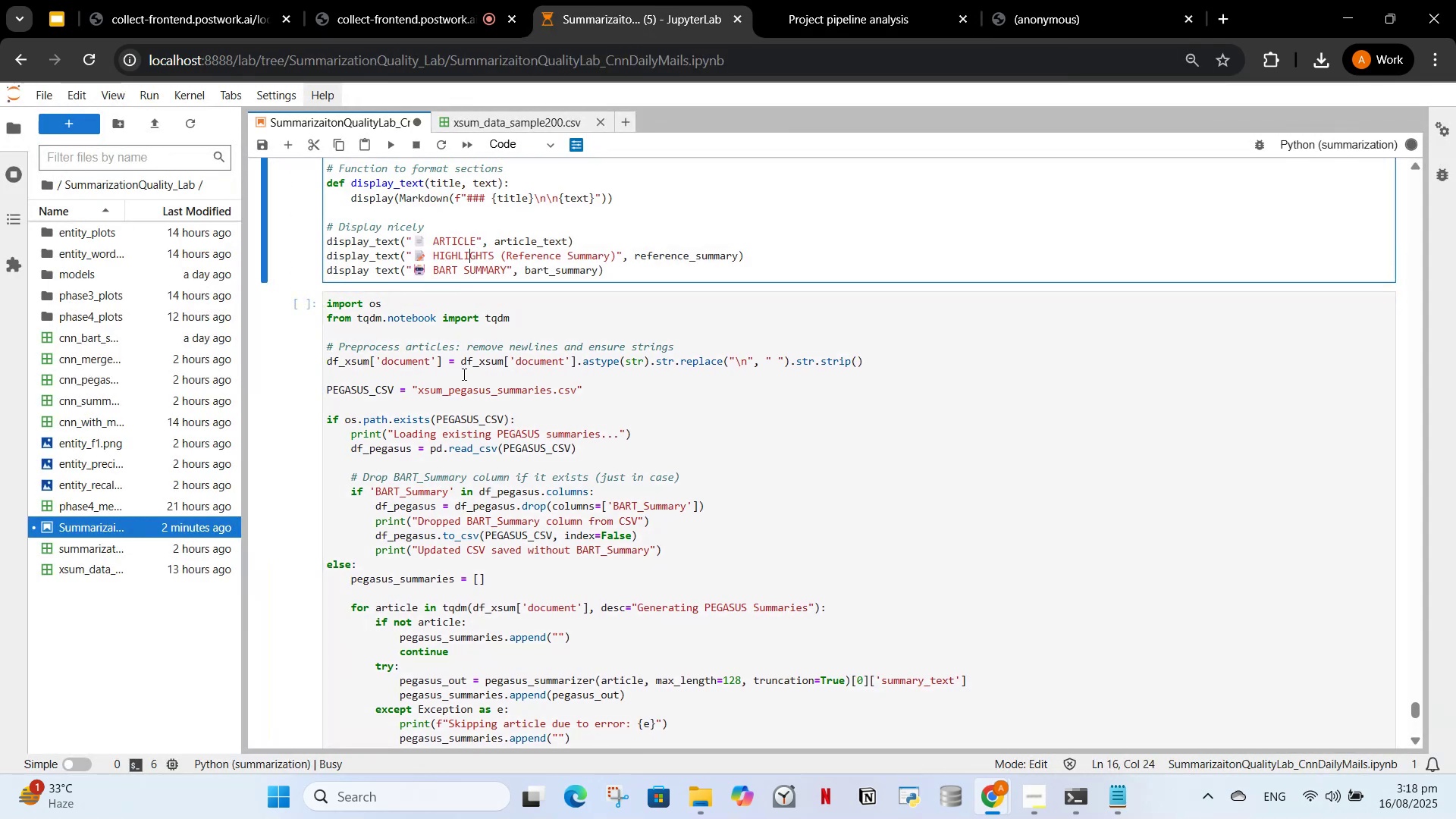 
scroll: coordinate [465, 375], scroll_direction: up, amount: 4.0
 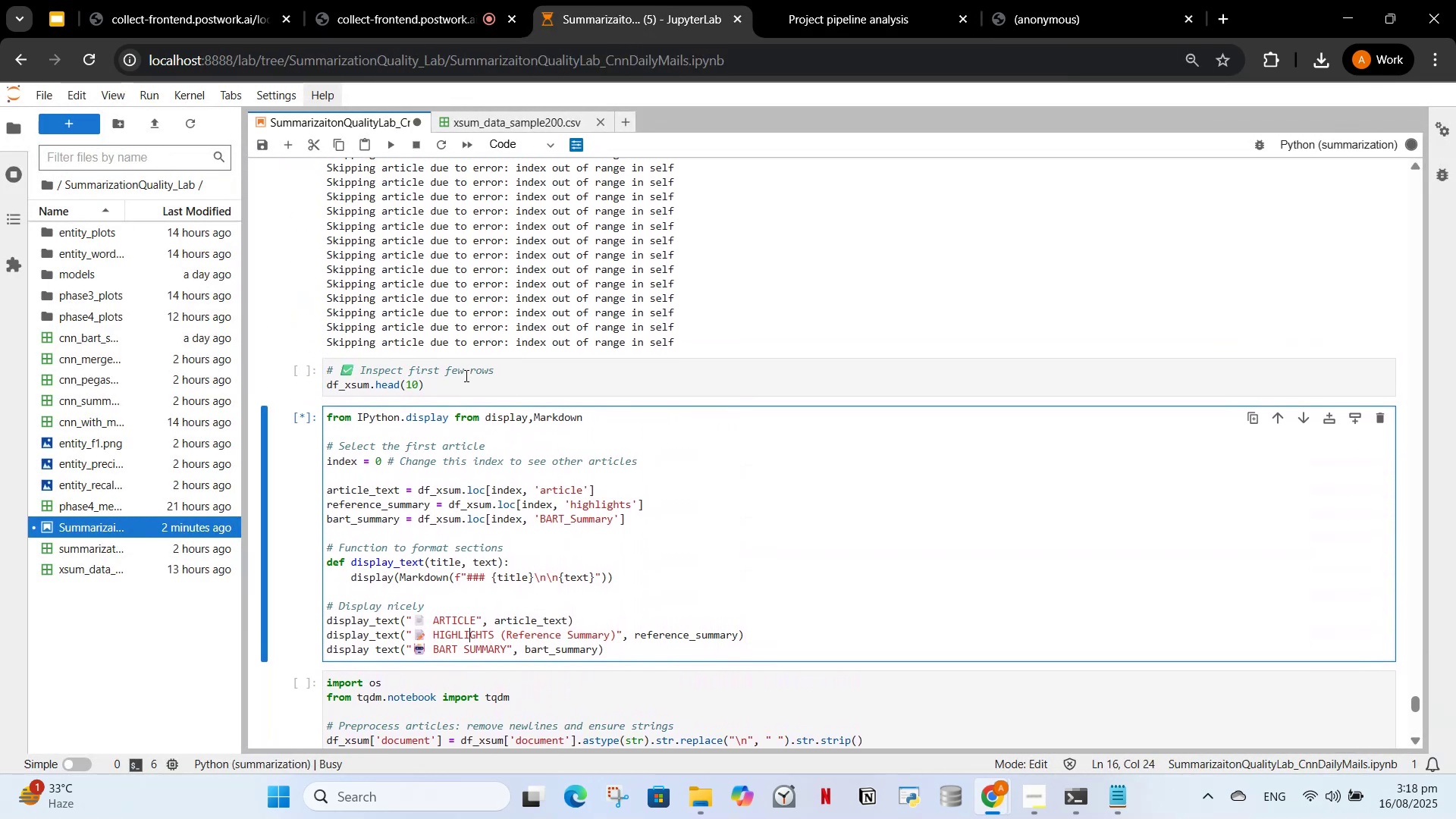 
left_click([465, 375])
 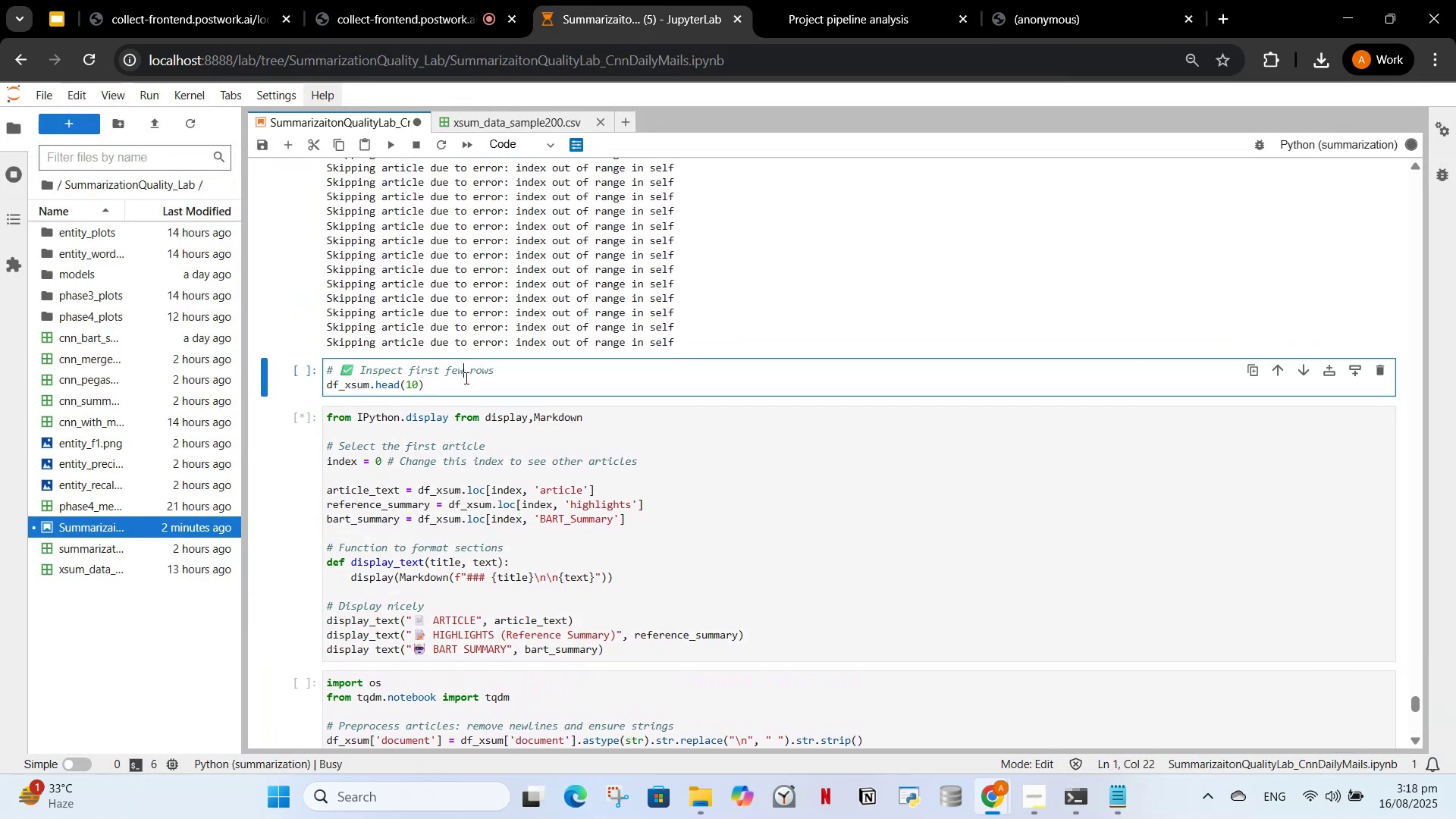 
scroll: coordinate [478, 422], scroll_direction: up, amount: 8.0
 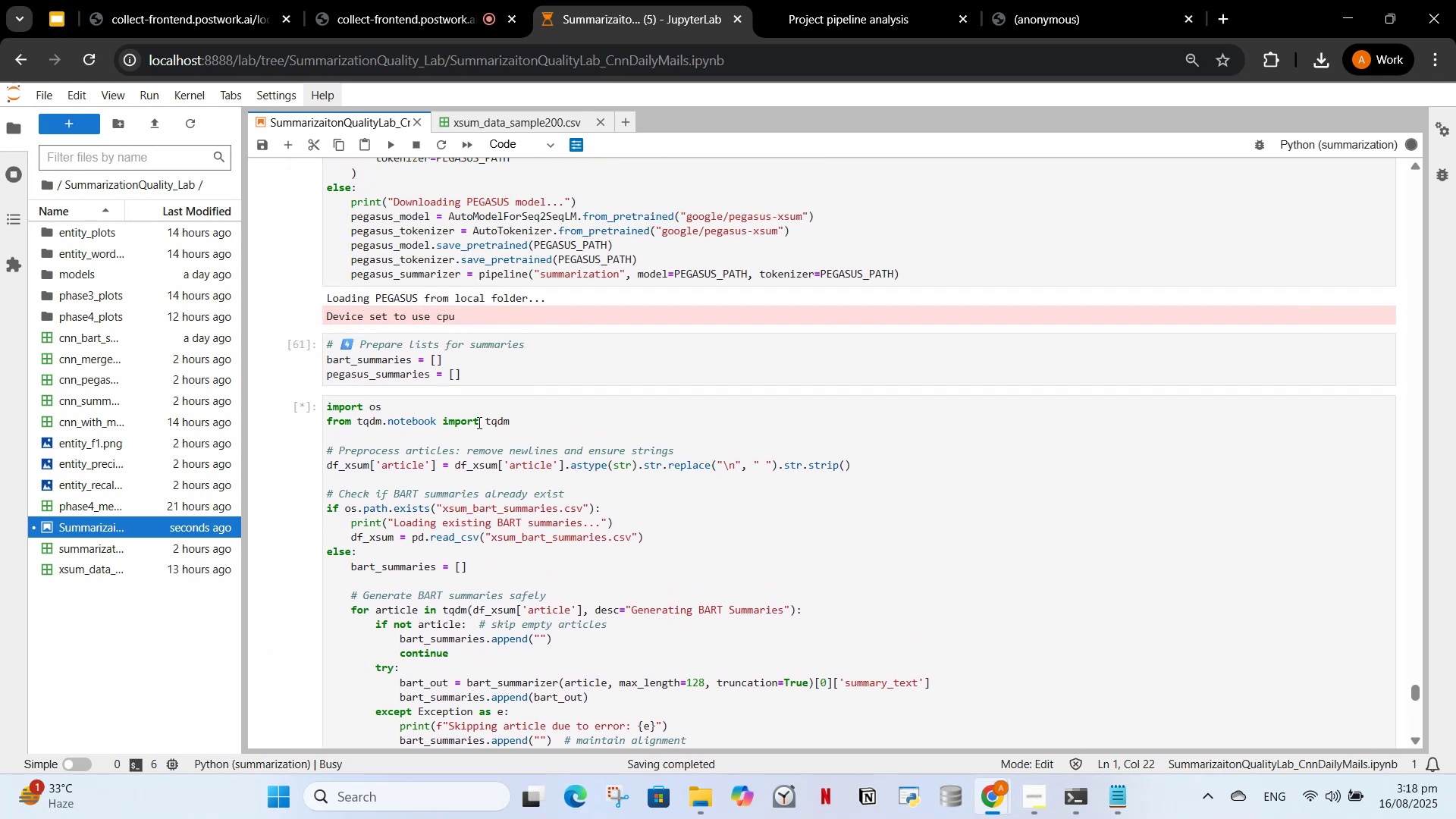 
scroll: coordinate [472, 425], scroll_direction: down, amount: 10.0
 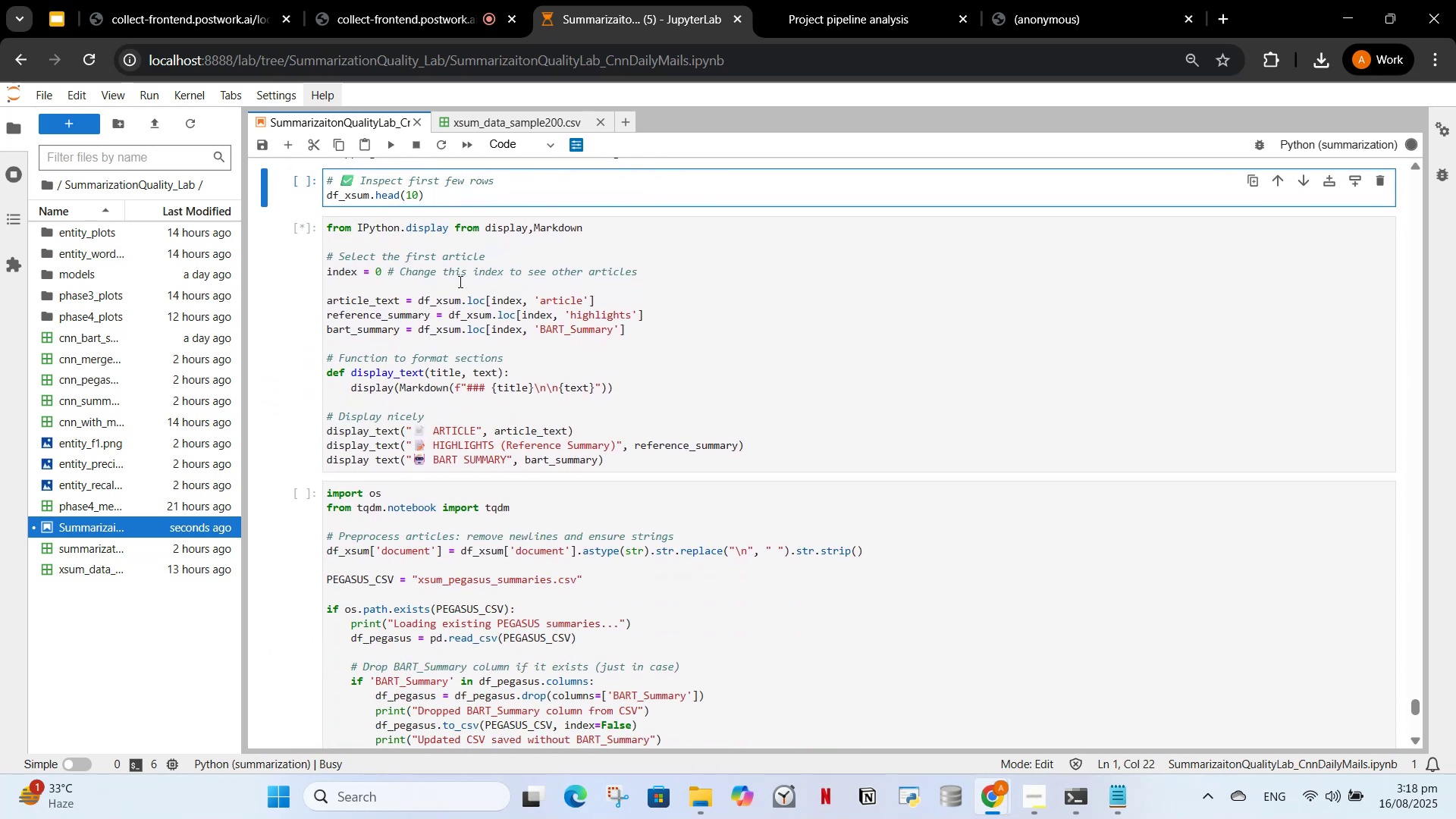 
wait(6.06)
 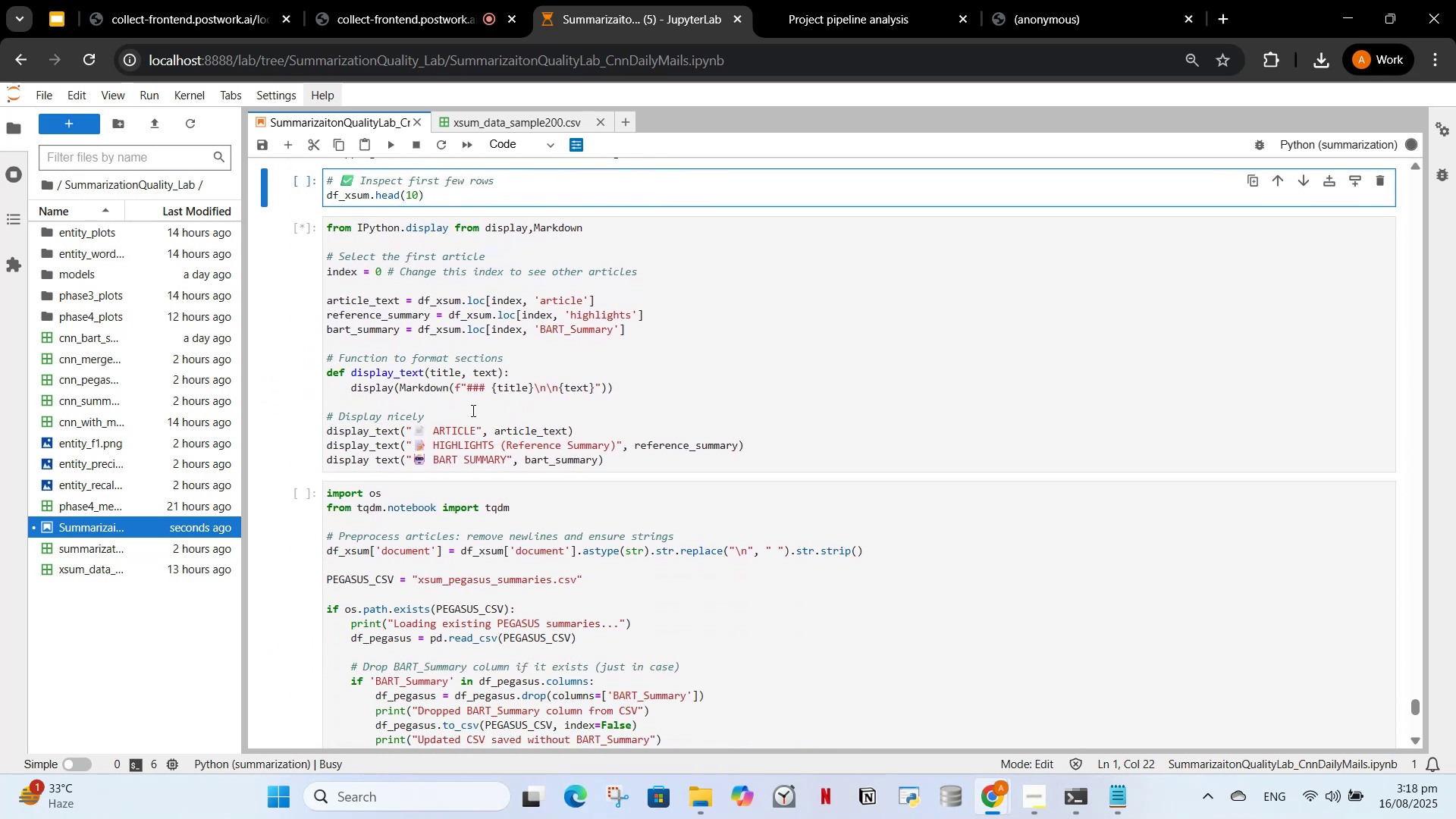 
left_click([464, 193])
 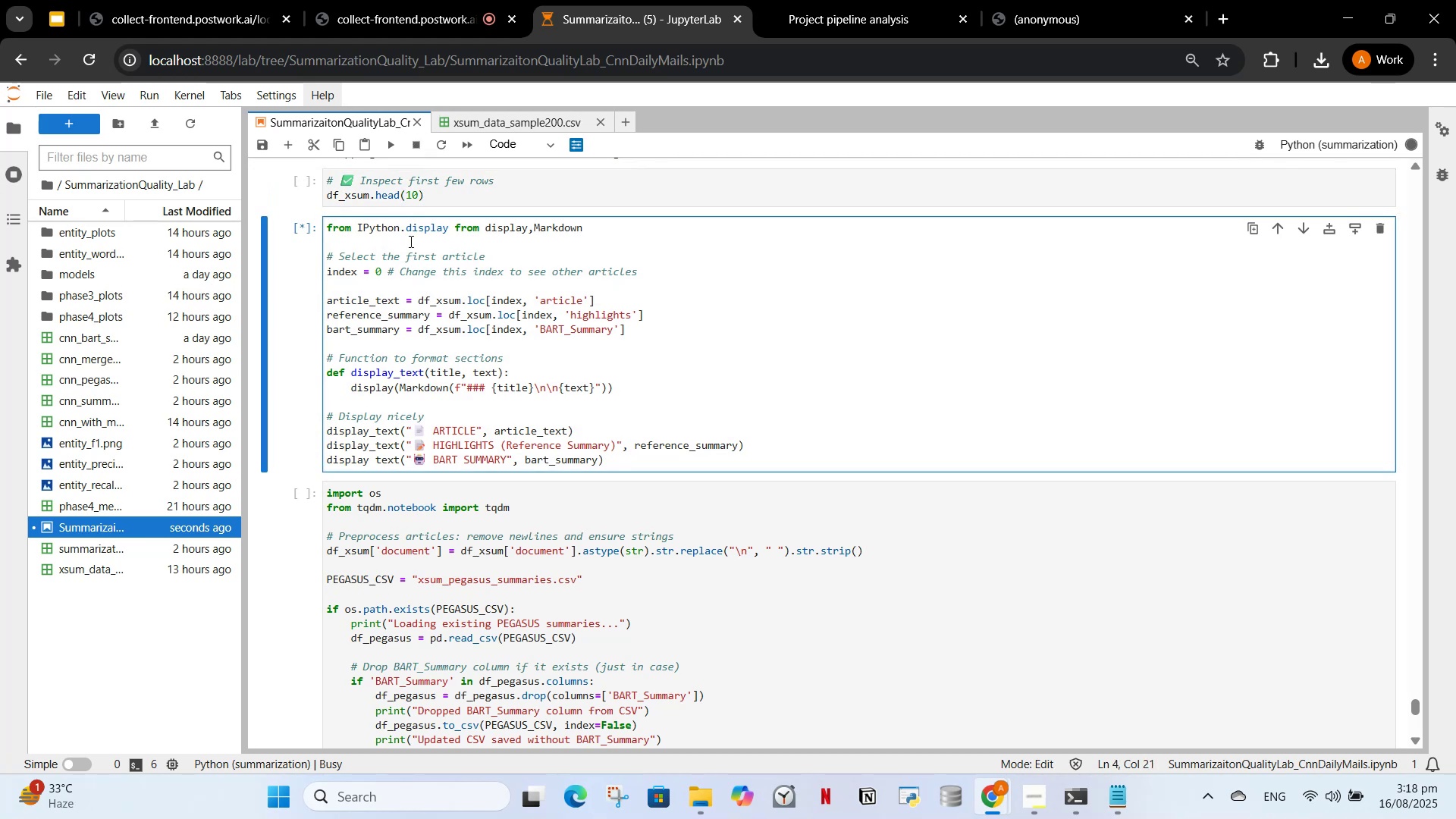 
left_click([356, 245])
 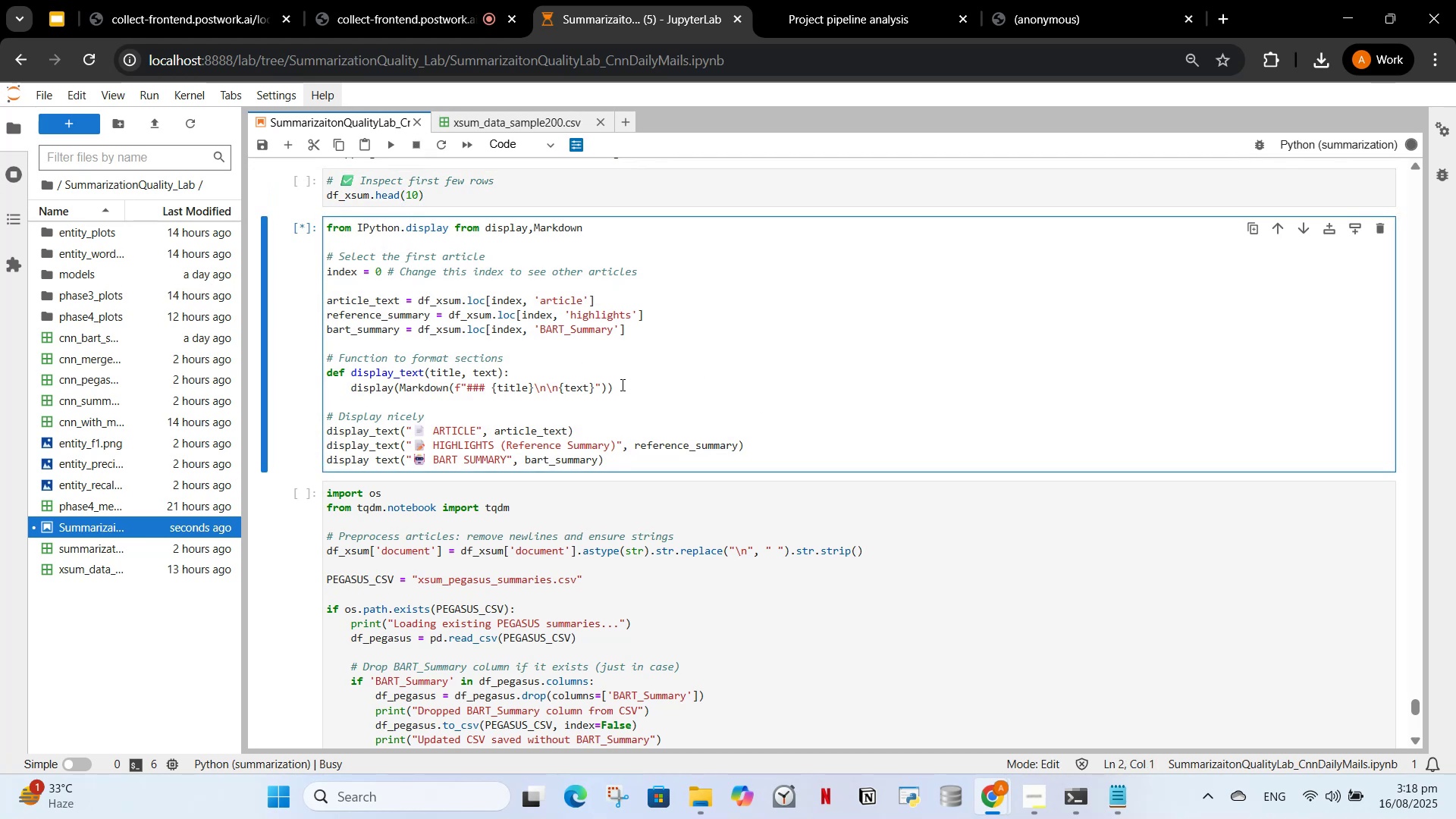 
scroll: coordinate [468, 425], scroll_direction: up, amount: 10.0
 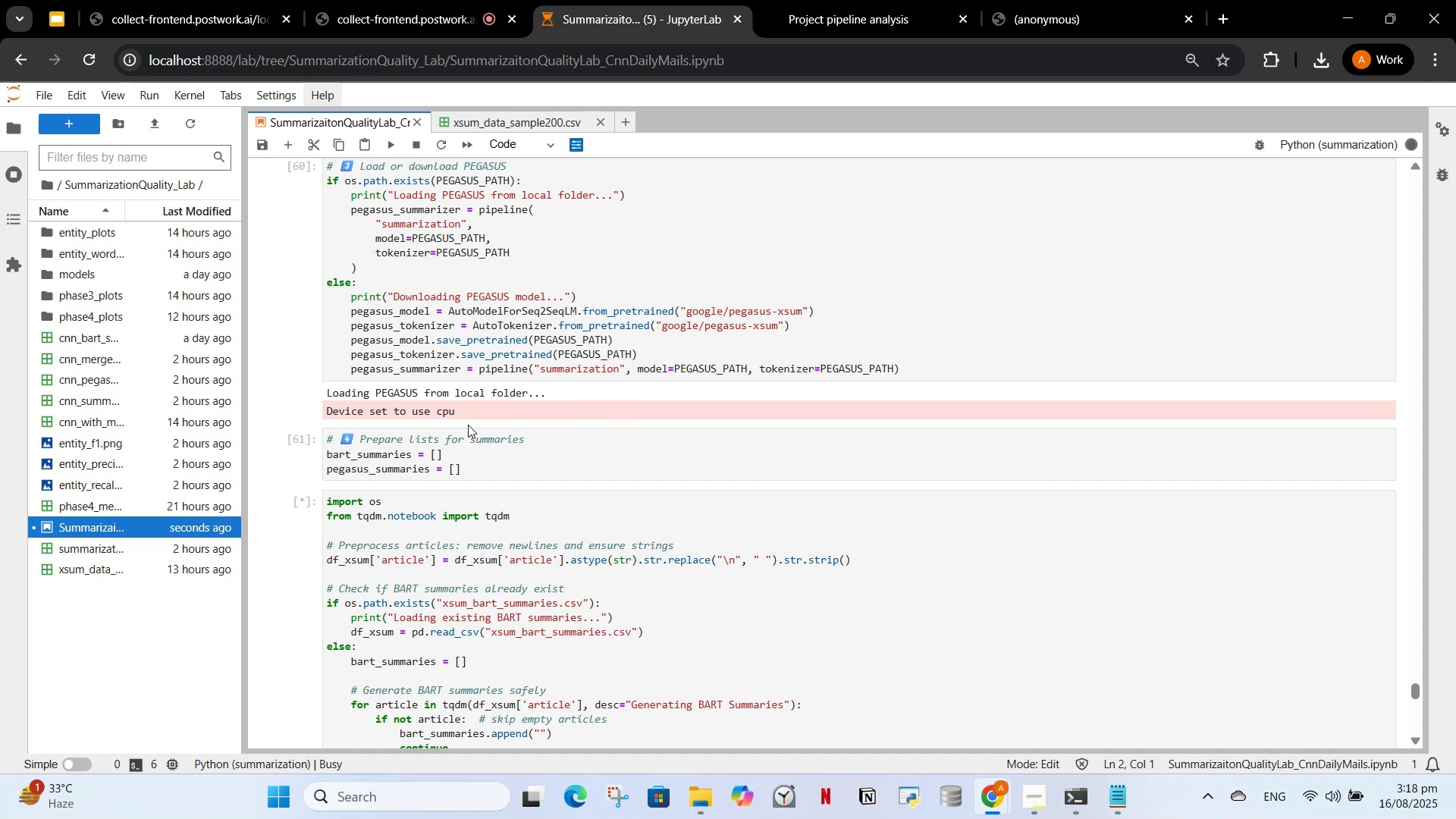 
wait(5.64)
 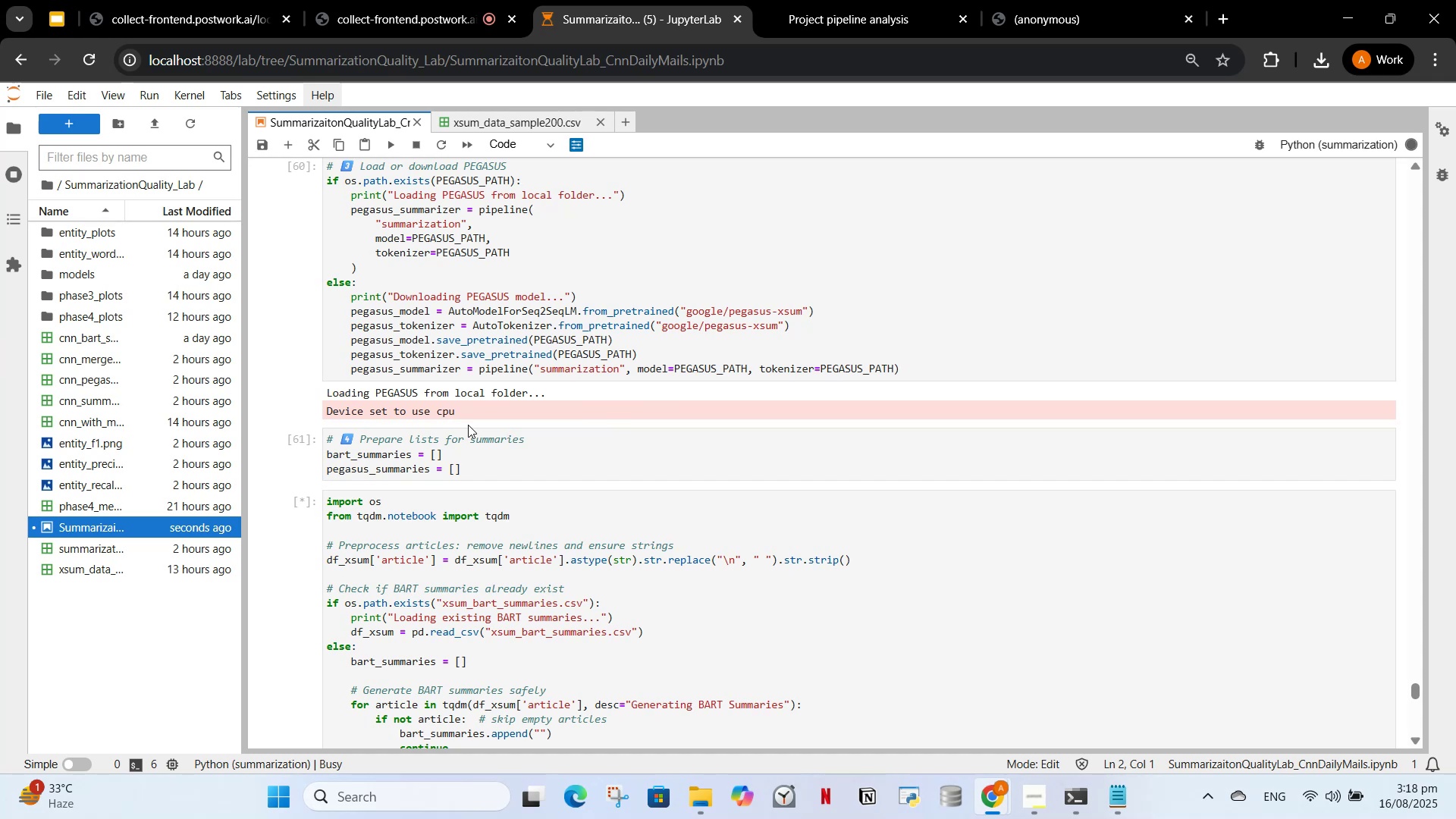 
scroll: coordinate [730, 598], scroll_direction: down, amount: 11.0
 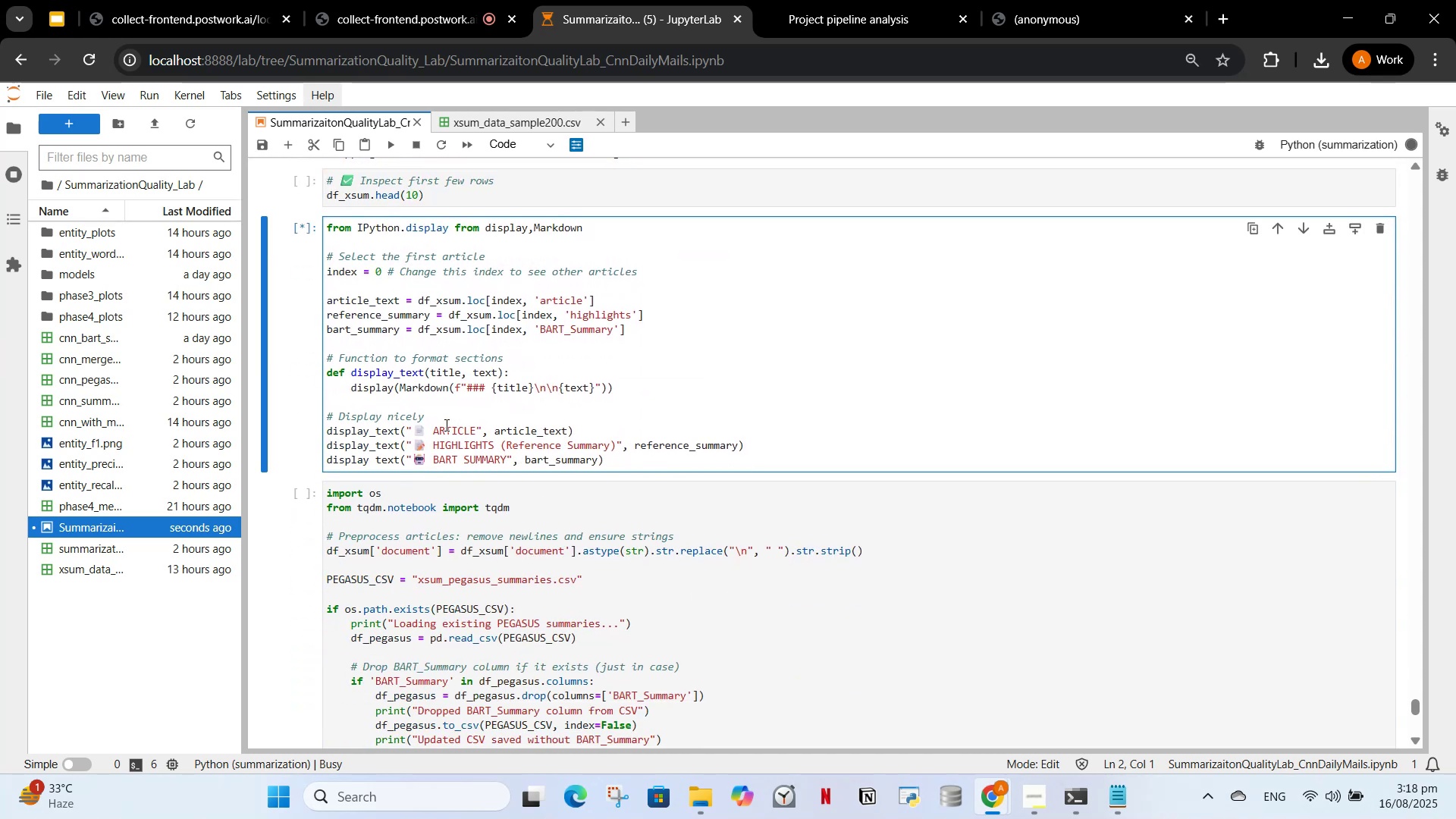 
left_click([463, 388])
 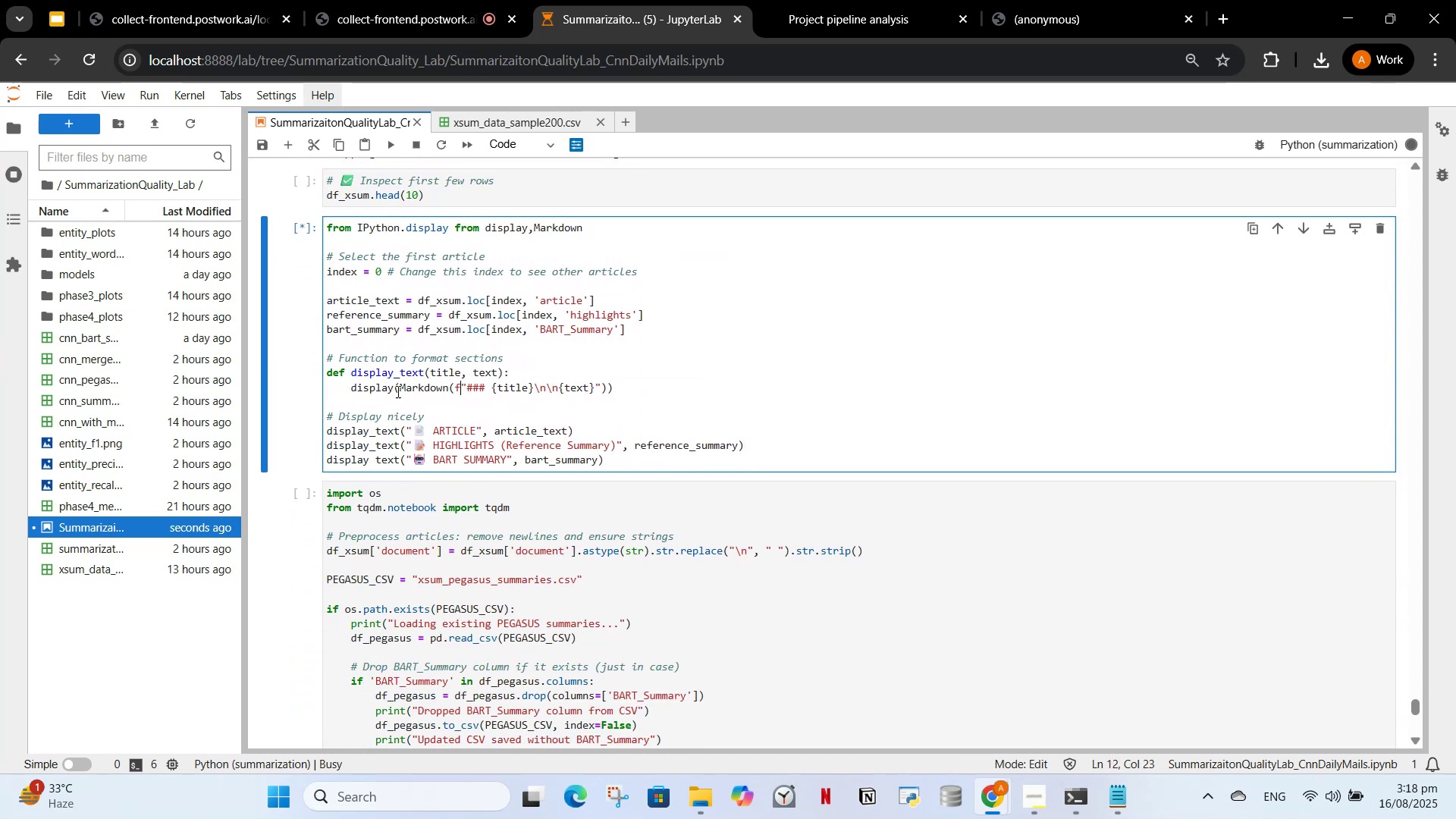 
left_click_drag(start_coordinate=[397, 389], to_coordinate=[453, 355])
 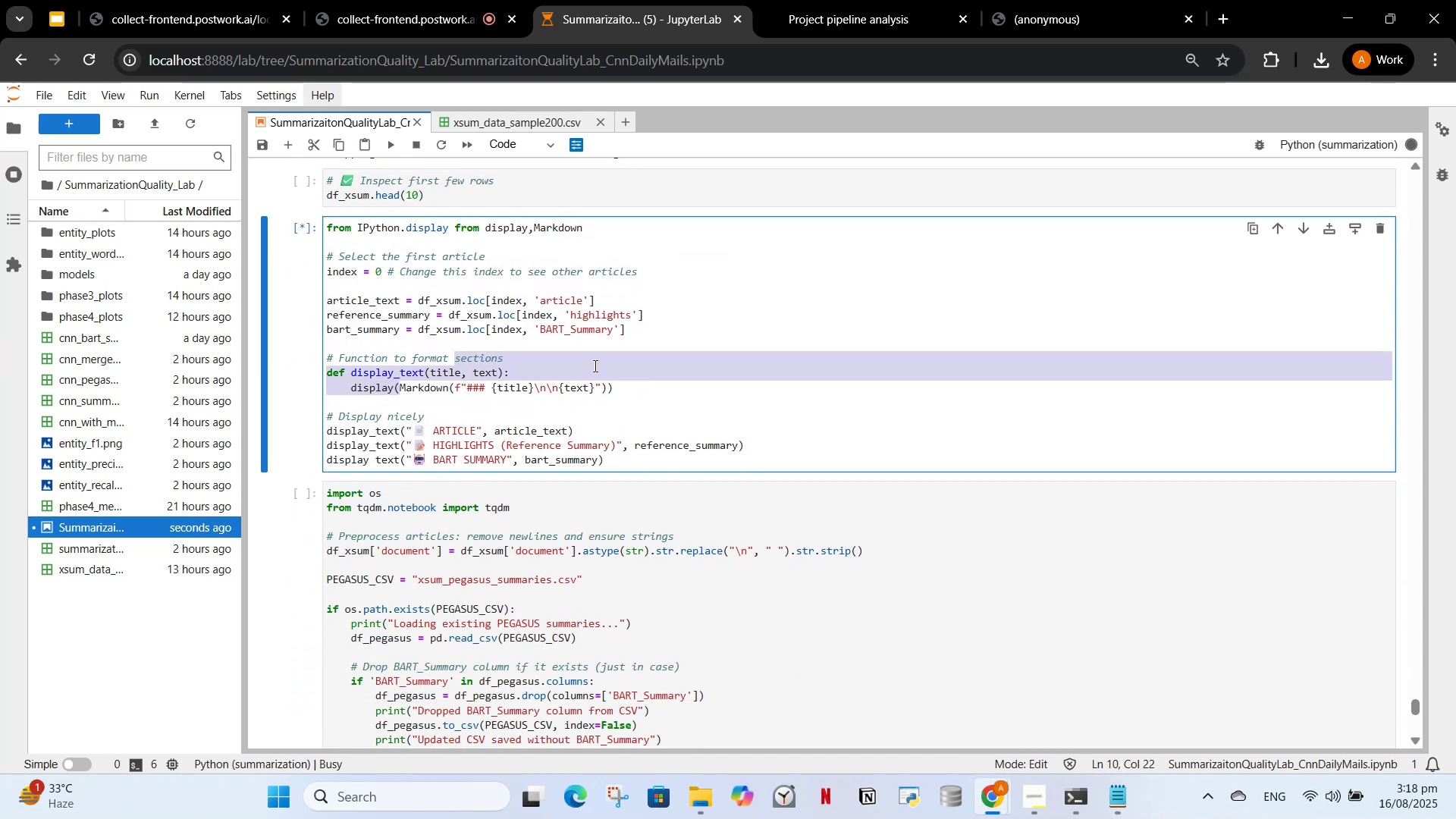 
left_click_drag(start_coordinate=[602, 386], to_coordinate=[598, 393])
 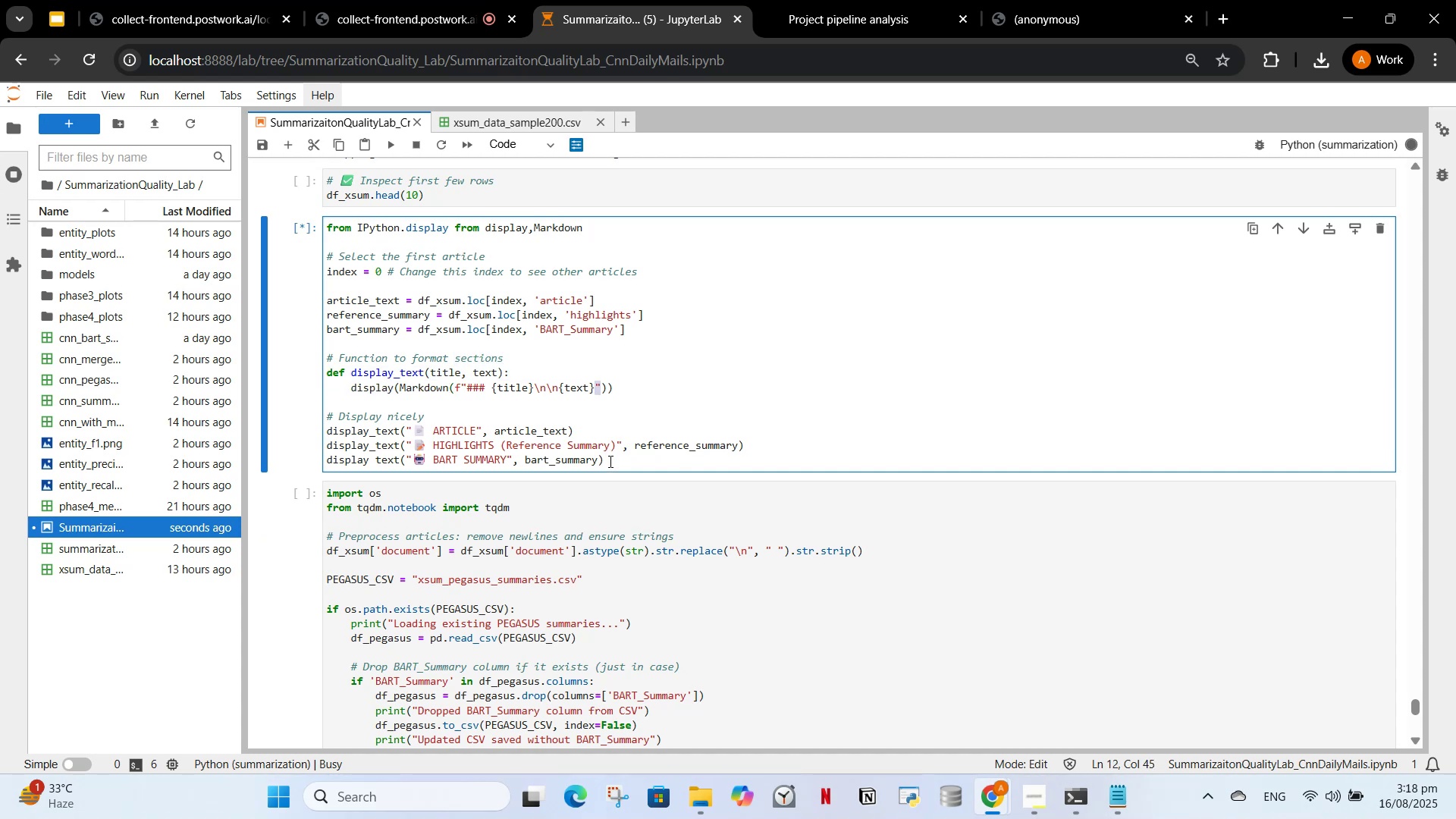 
left_click_drag(start_coordinate=[613, 463], to_coordinate=[315, 232])
 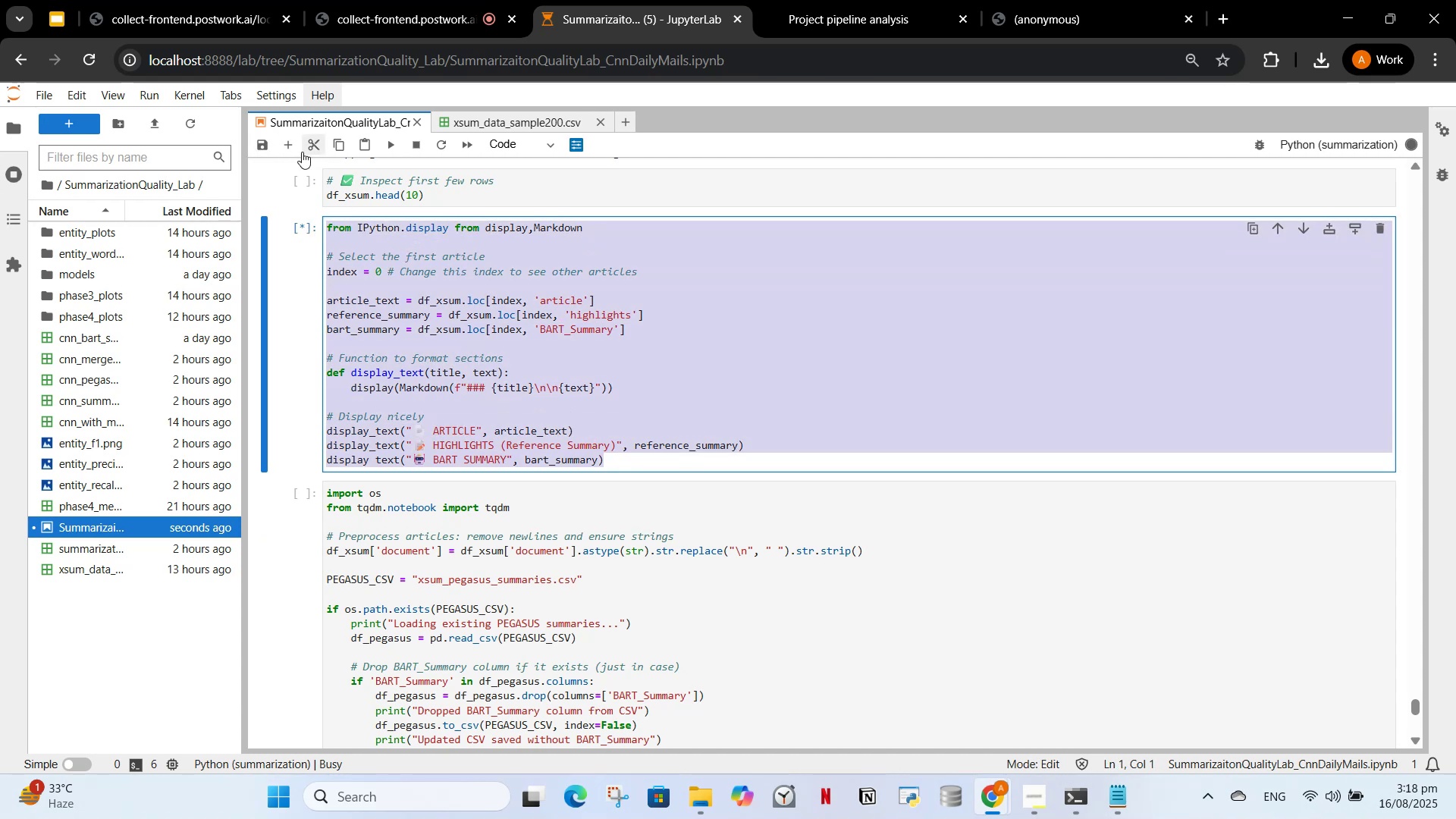 
key(Control+X)
 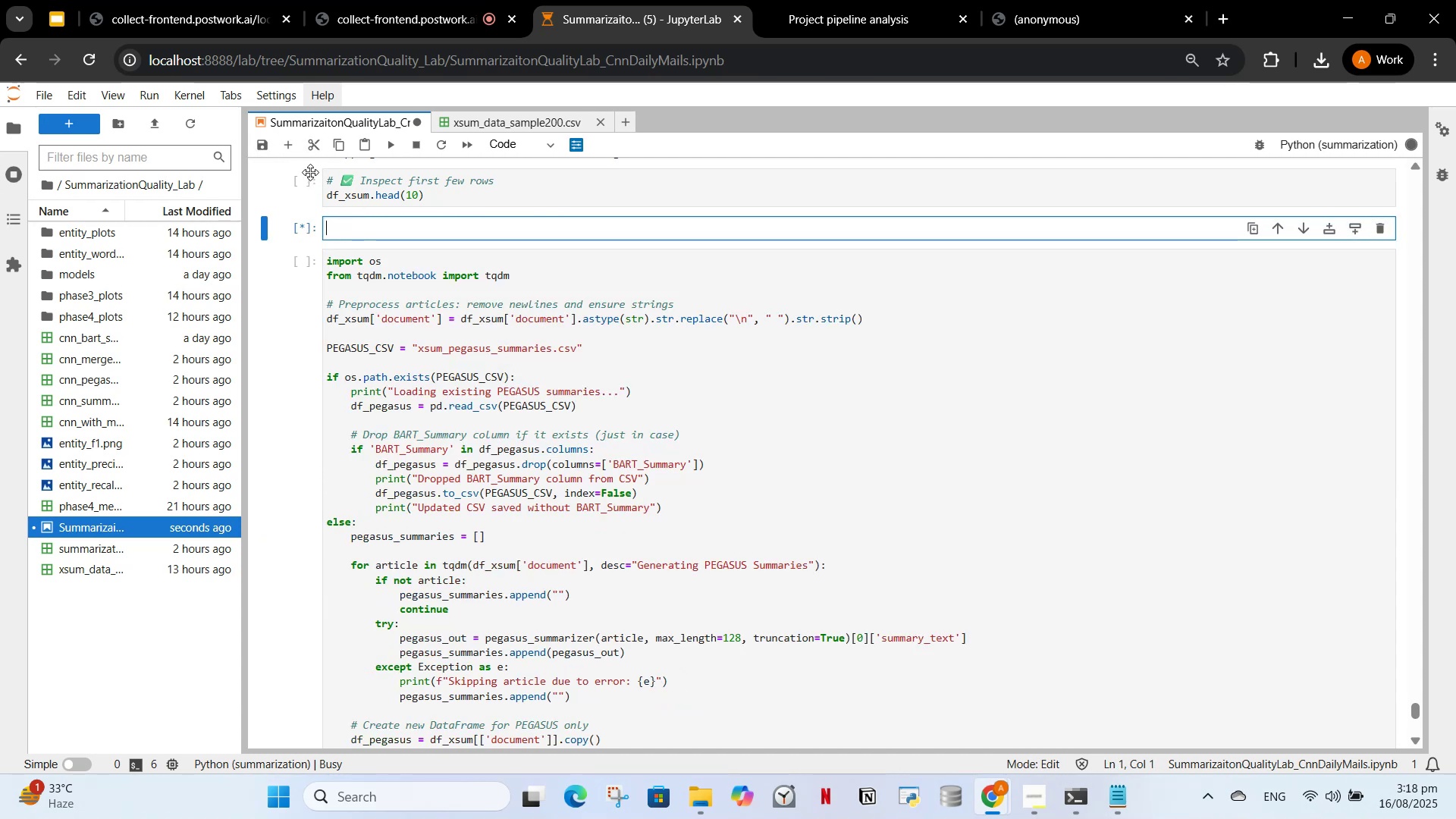 
left_click([316, 151])
 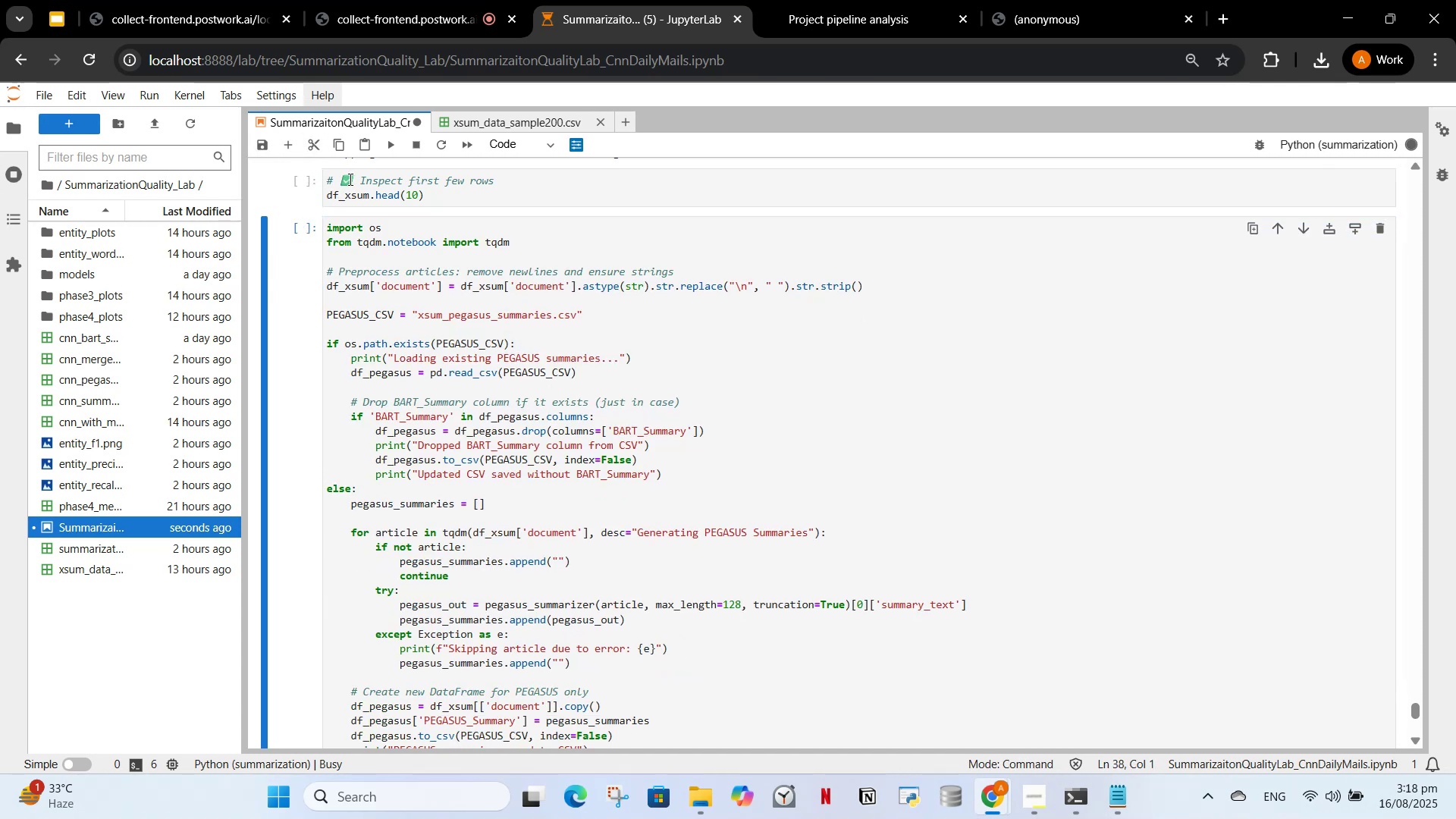 
left_click([349, 179])
 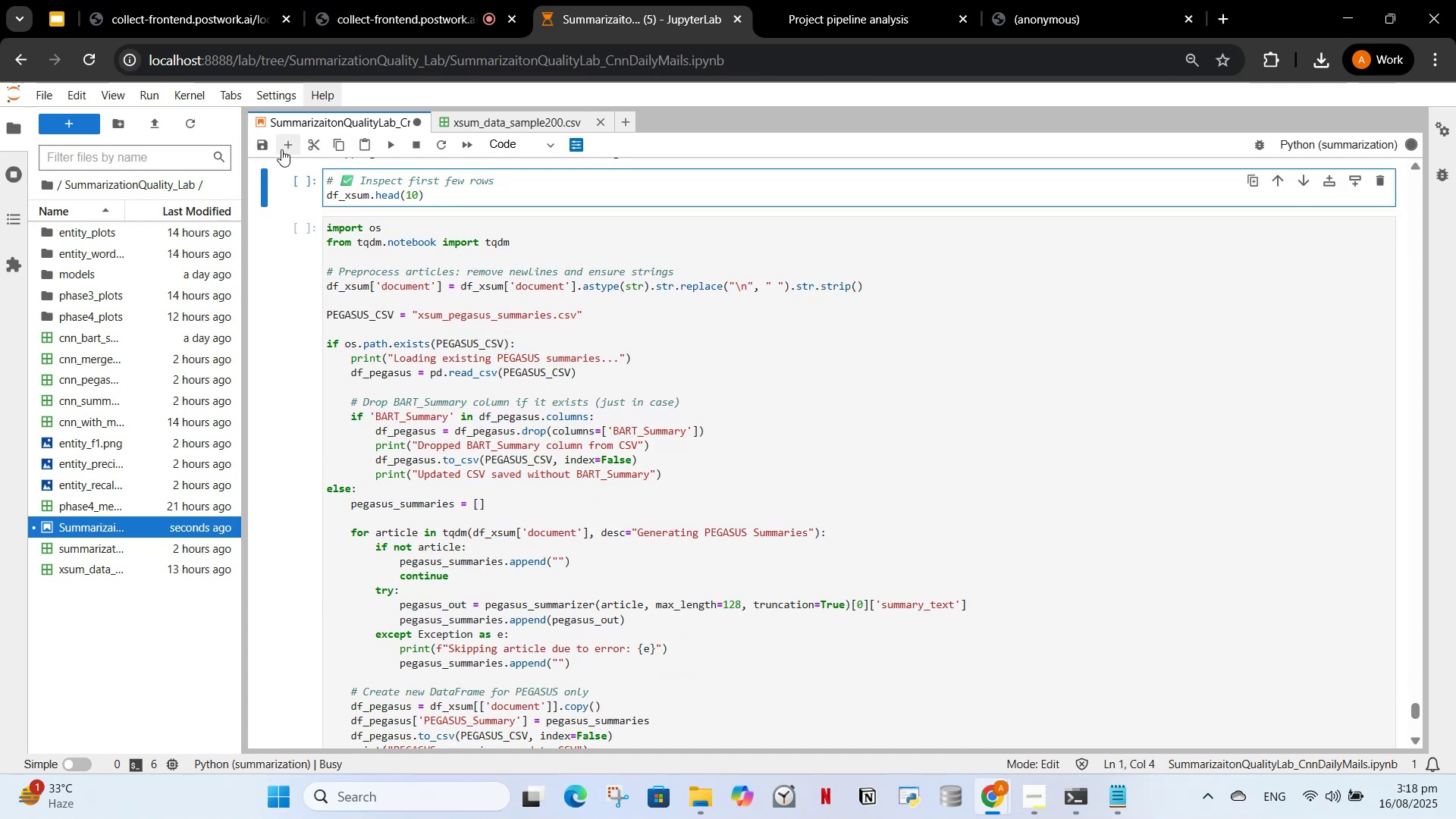 
left_click([281, 150])
 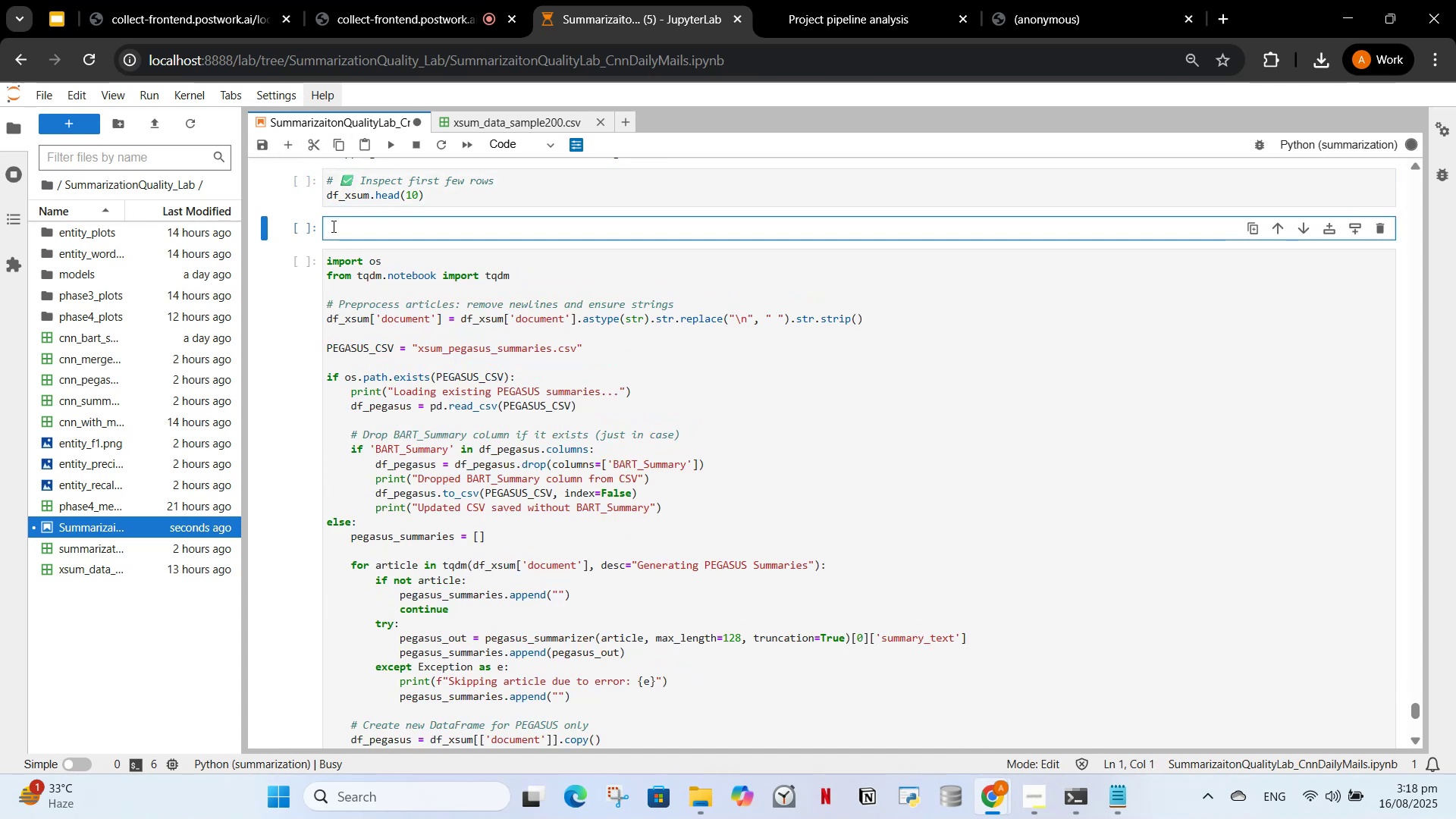 
key(Control+V)
 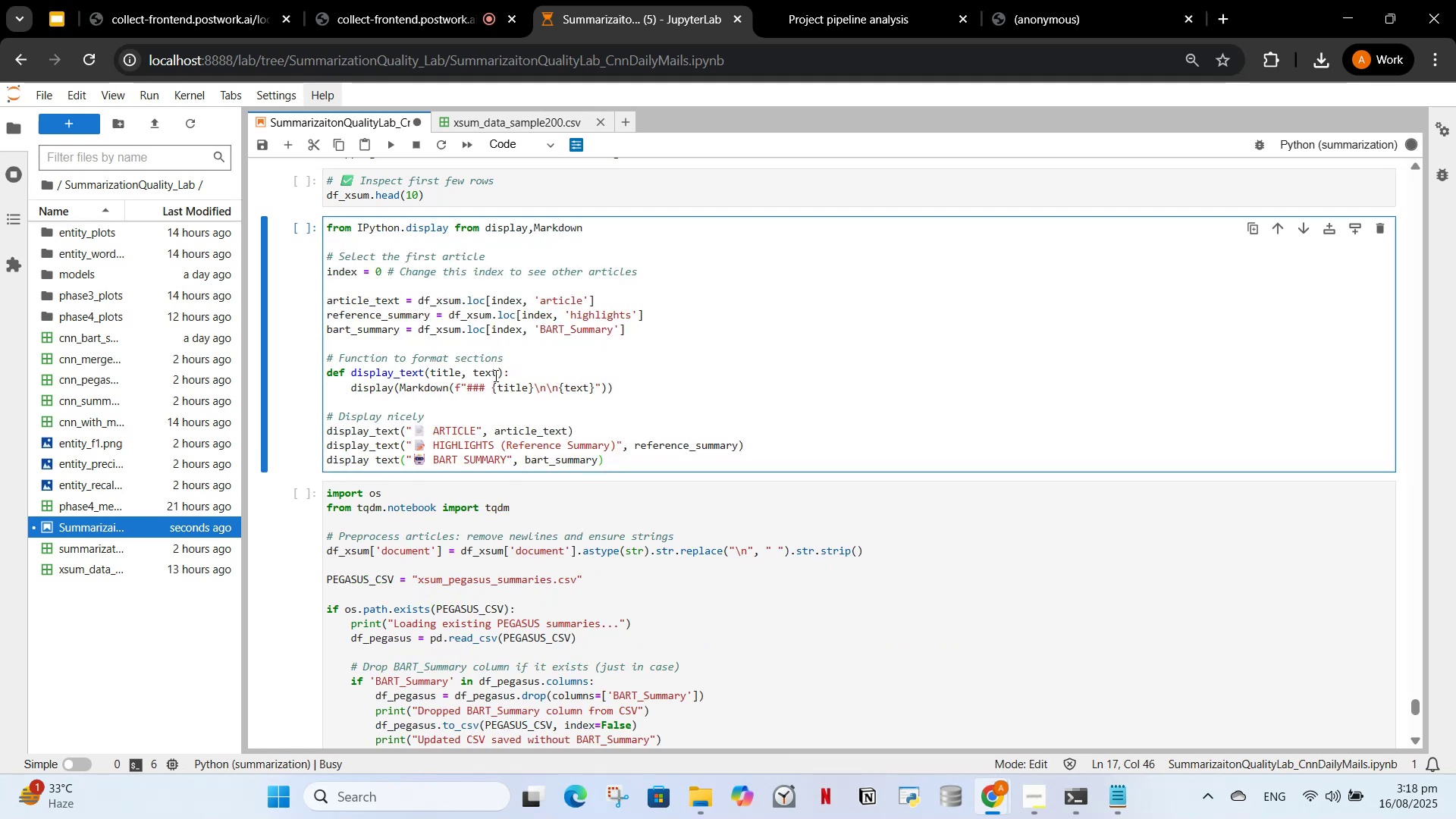 
left_click([494, 375])
 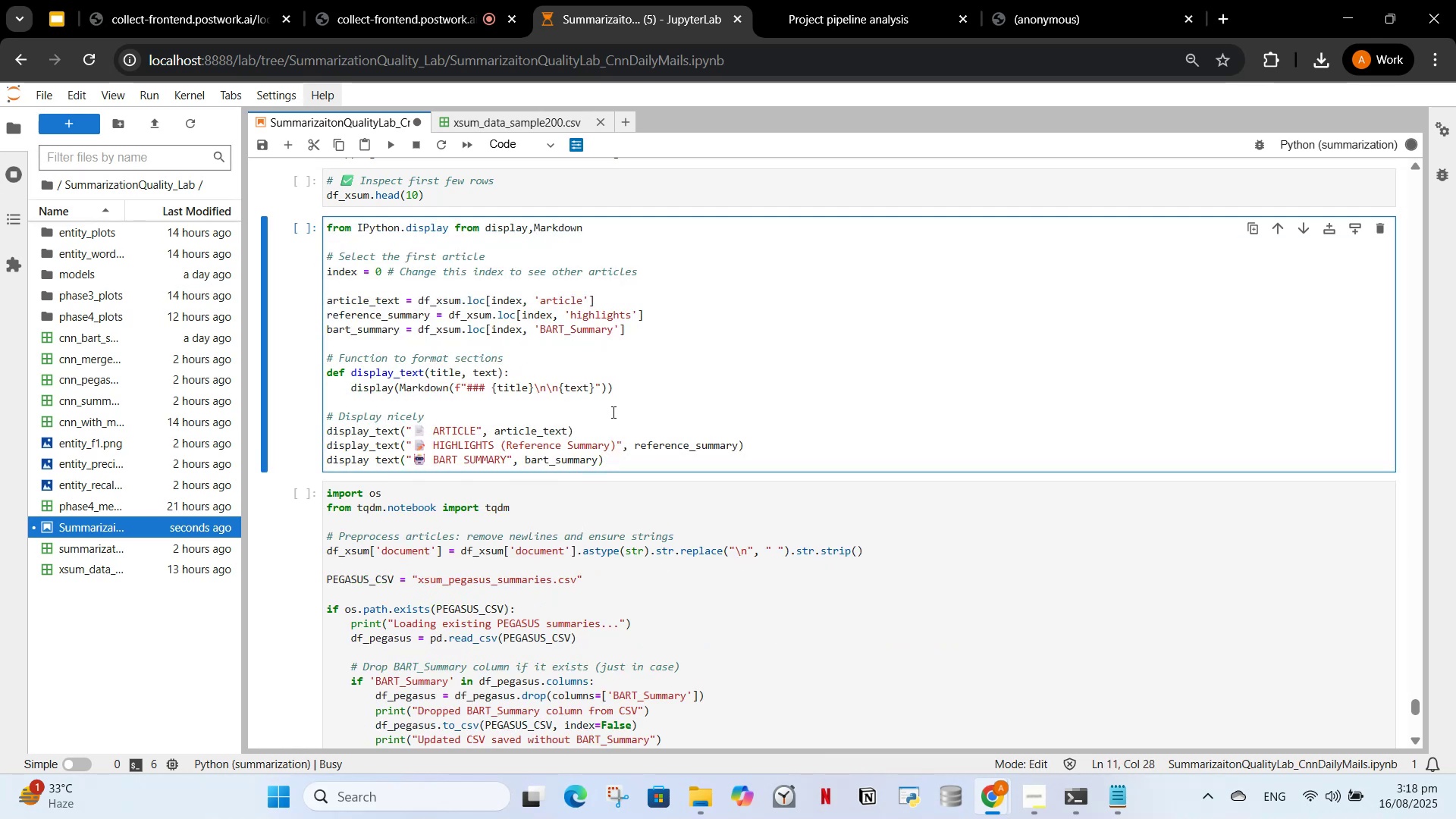 
left_click([614, 414])
 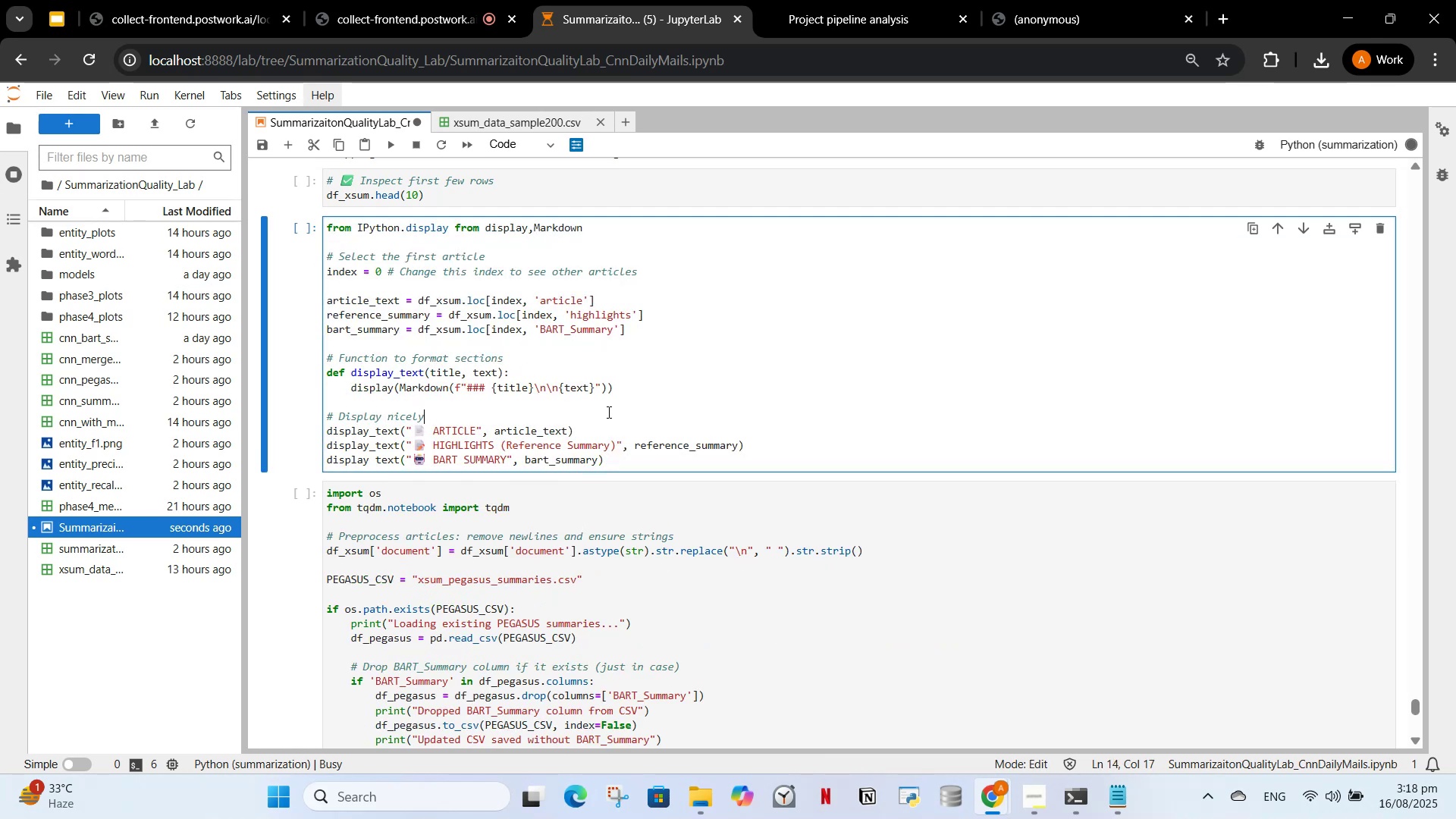 
double_click([607, 412])
 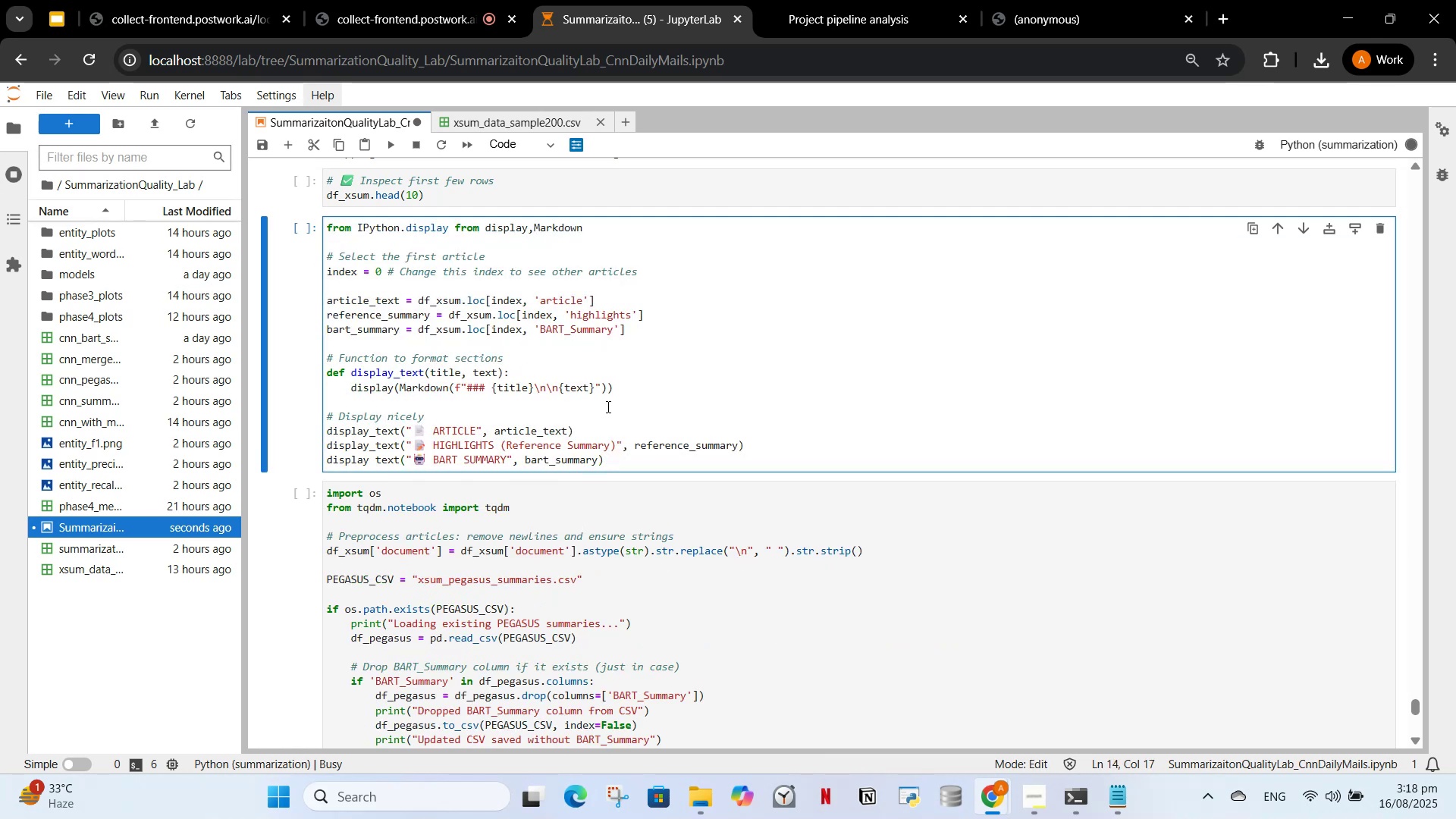 
left_click_drag(start_coordinate=[607, 406], to_coordinate=[606, 403])
 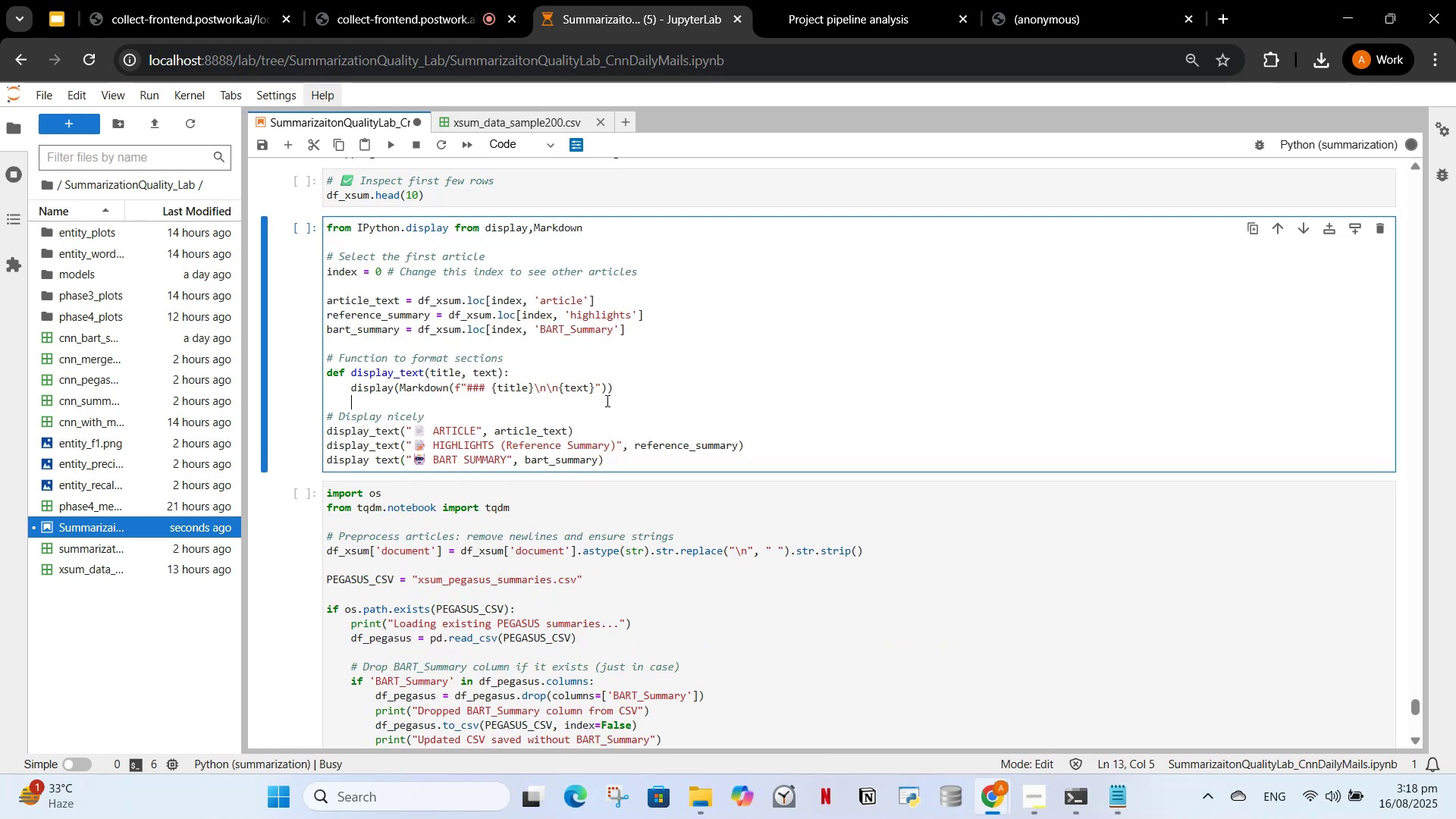 
triple_click([606, 400])
 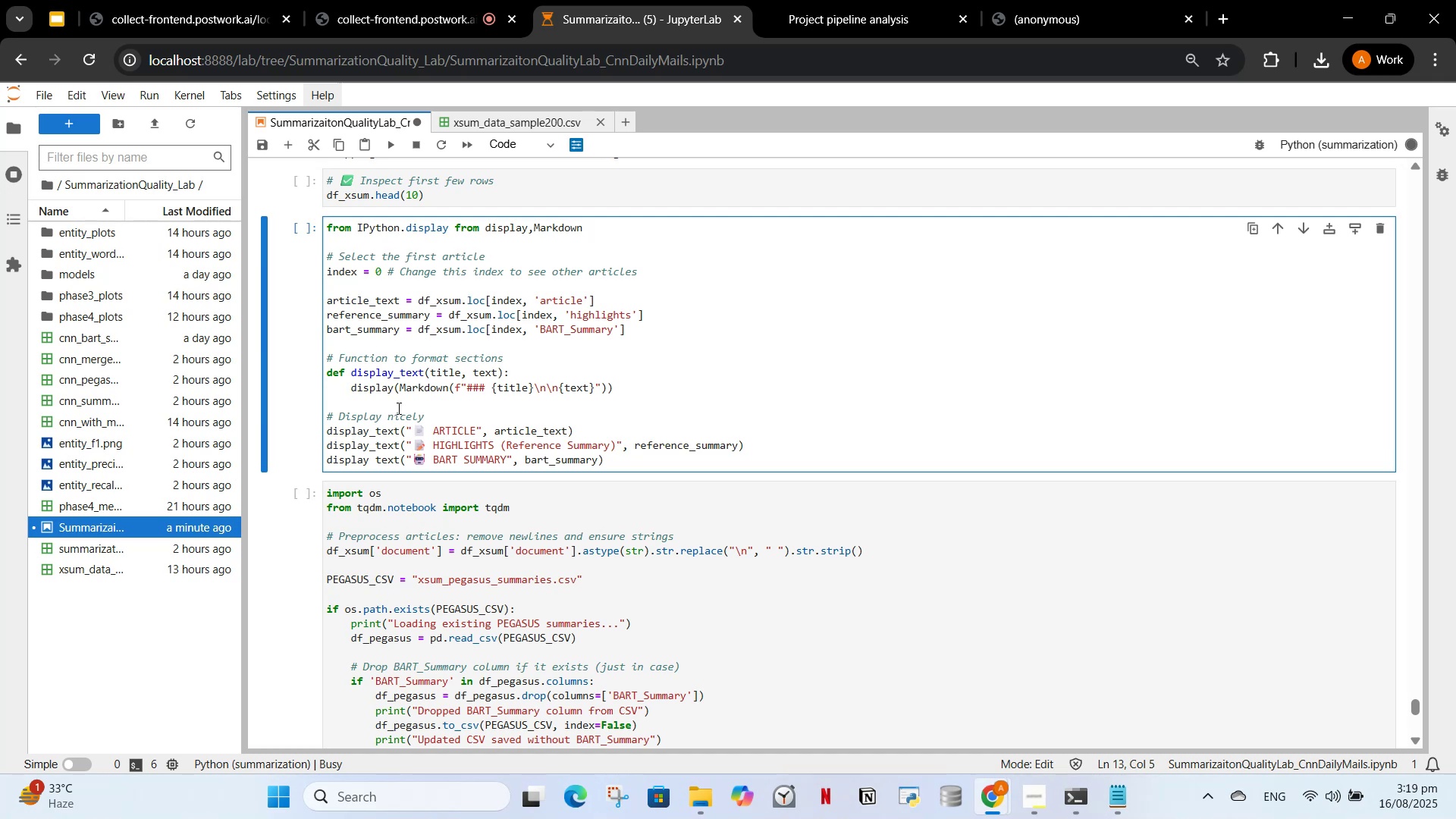 
wait(21.01)
 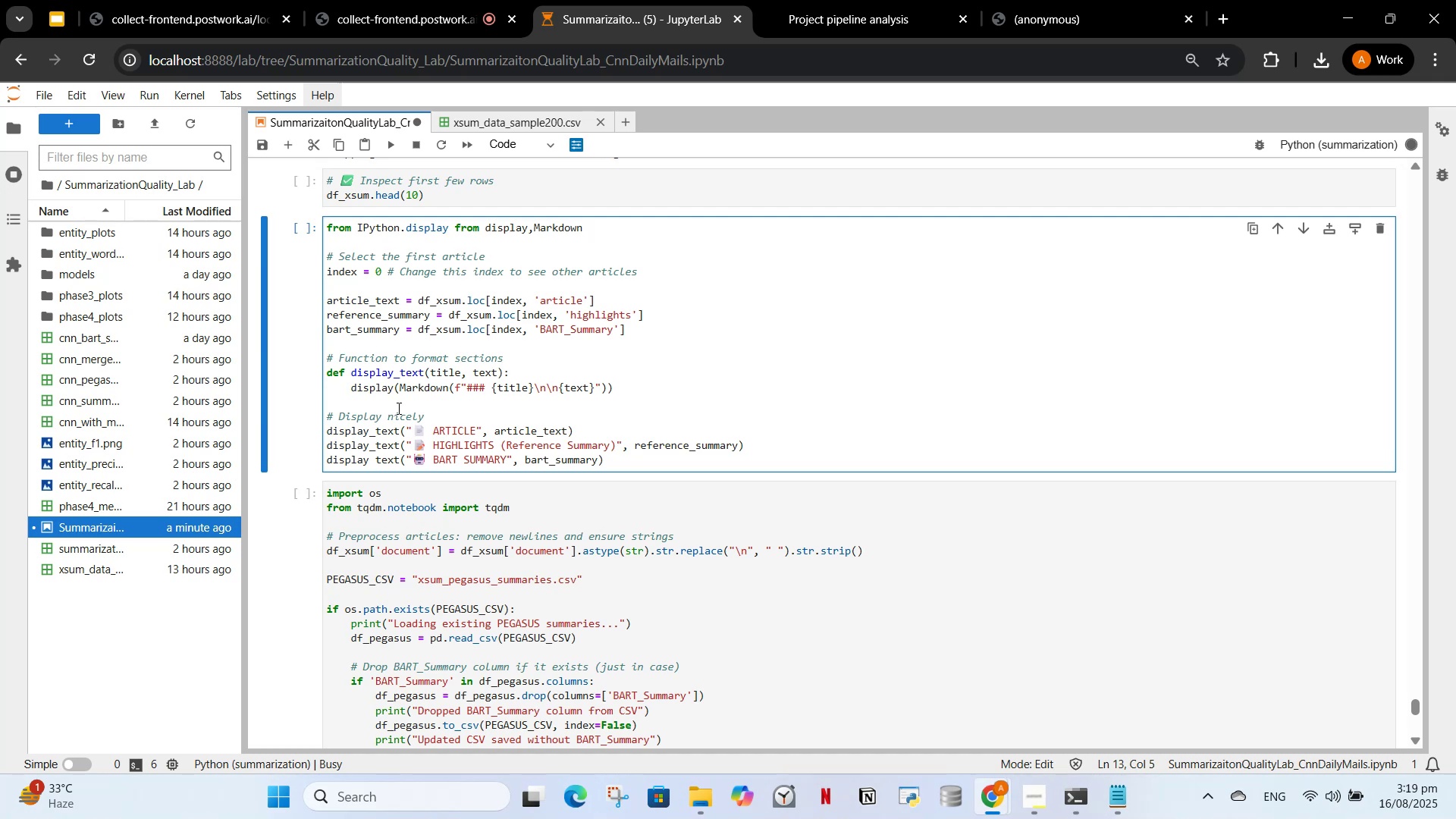 
left_click([365, 406])
 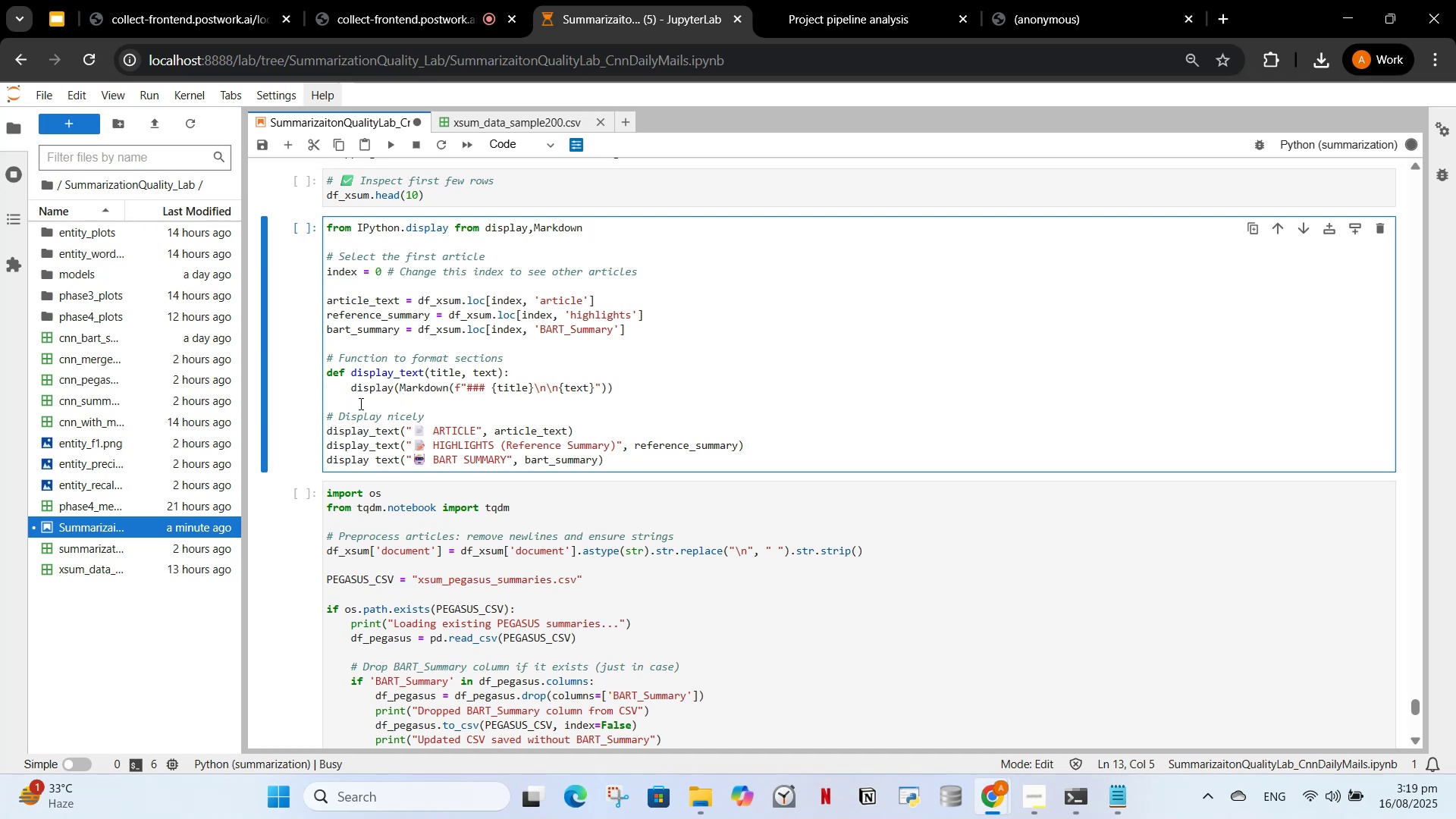 
left_click_drag(start_coordinate=[355, 403], to_coordinate=[327, 393])
 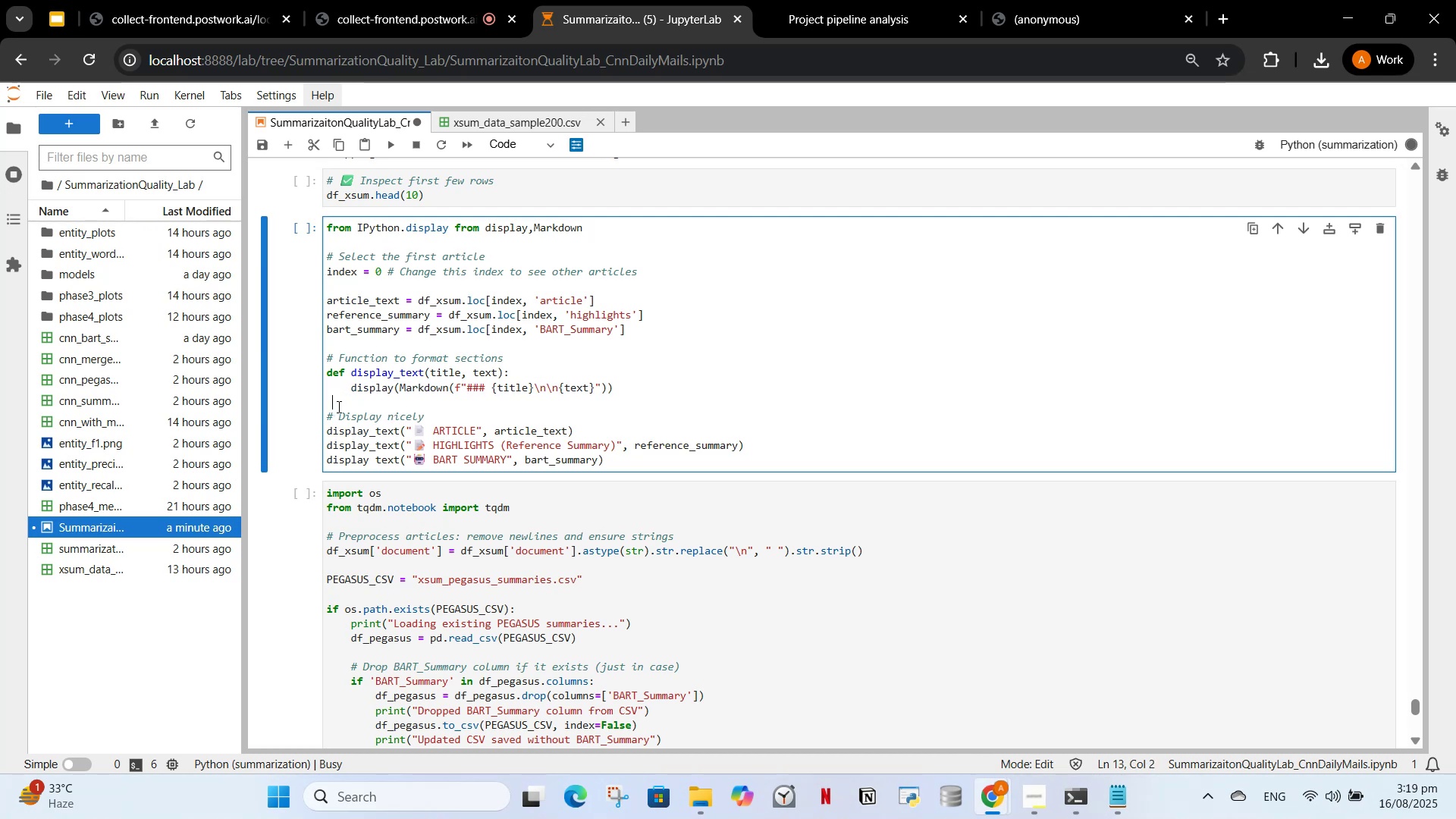 
double_click([337, 406])
 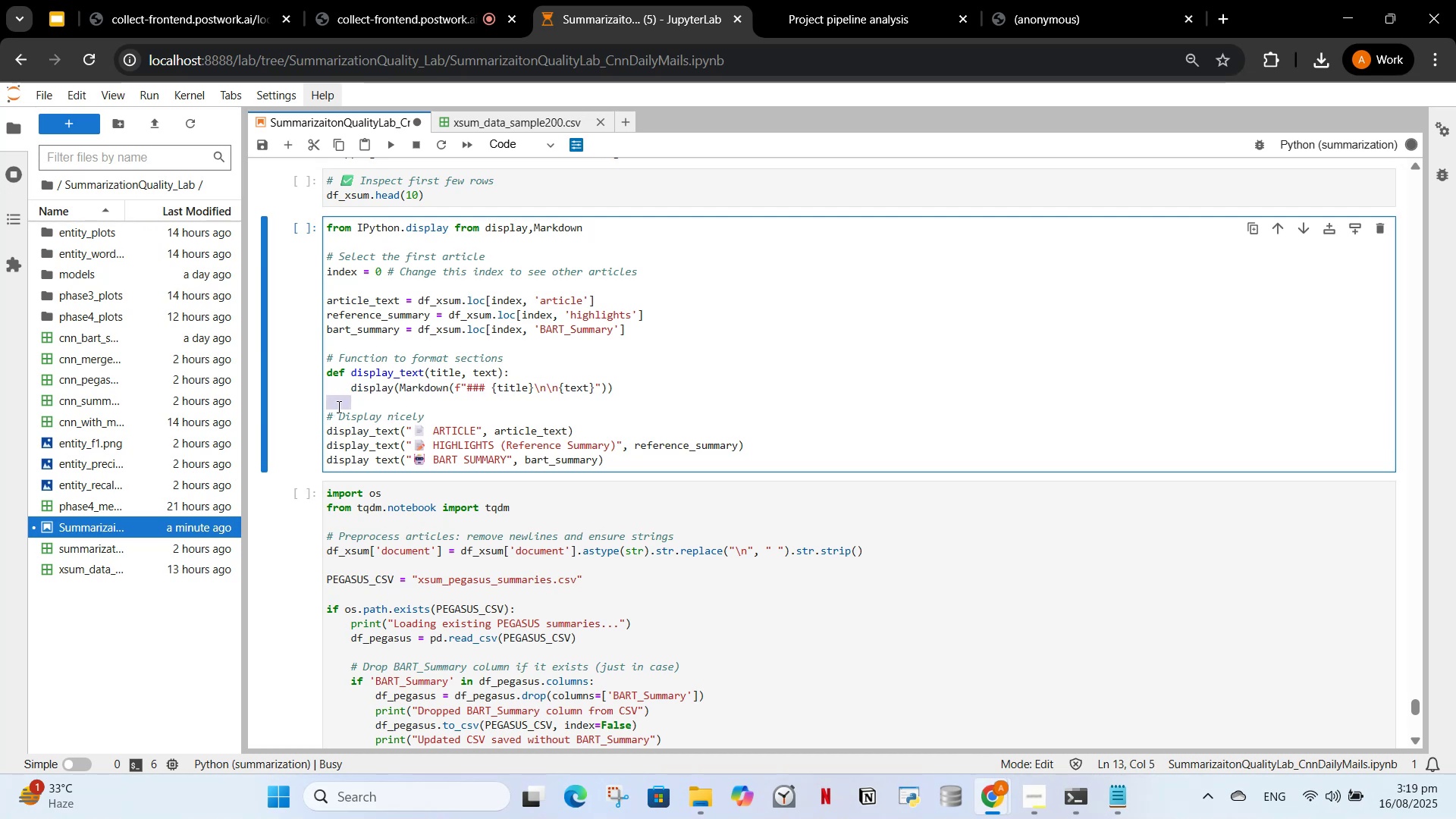 
triple_click([337, 406])
 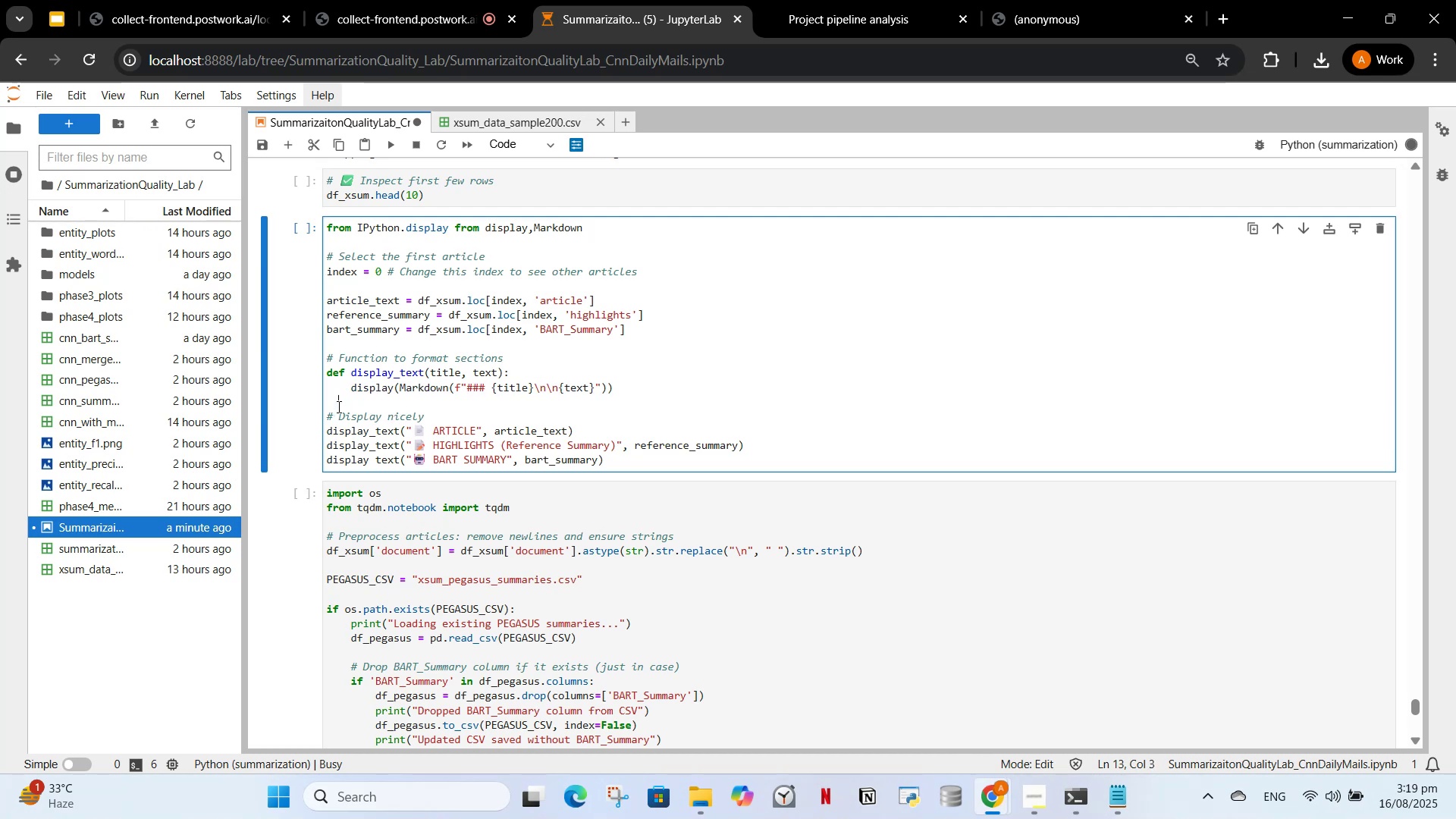 
double_click([337, 406])
 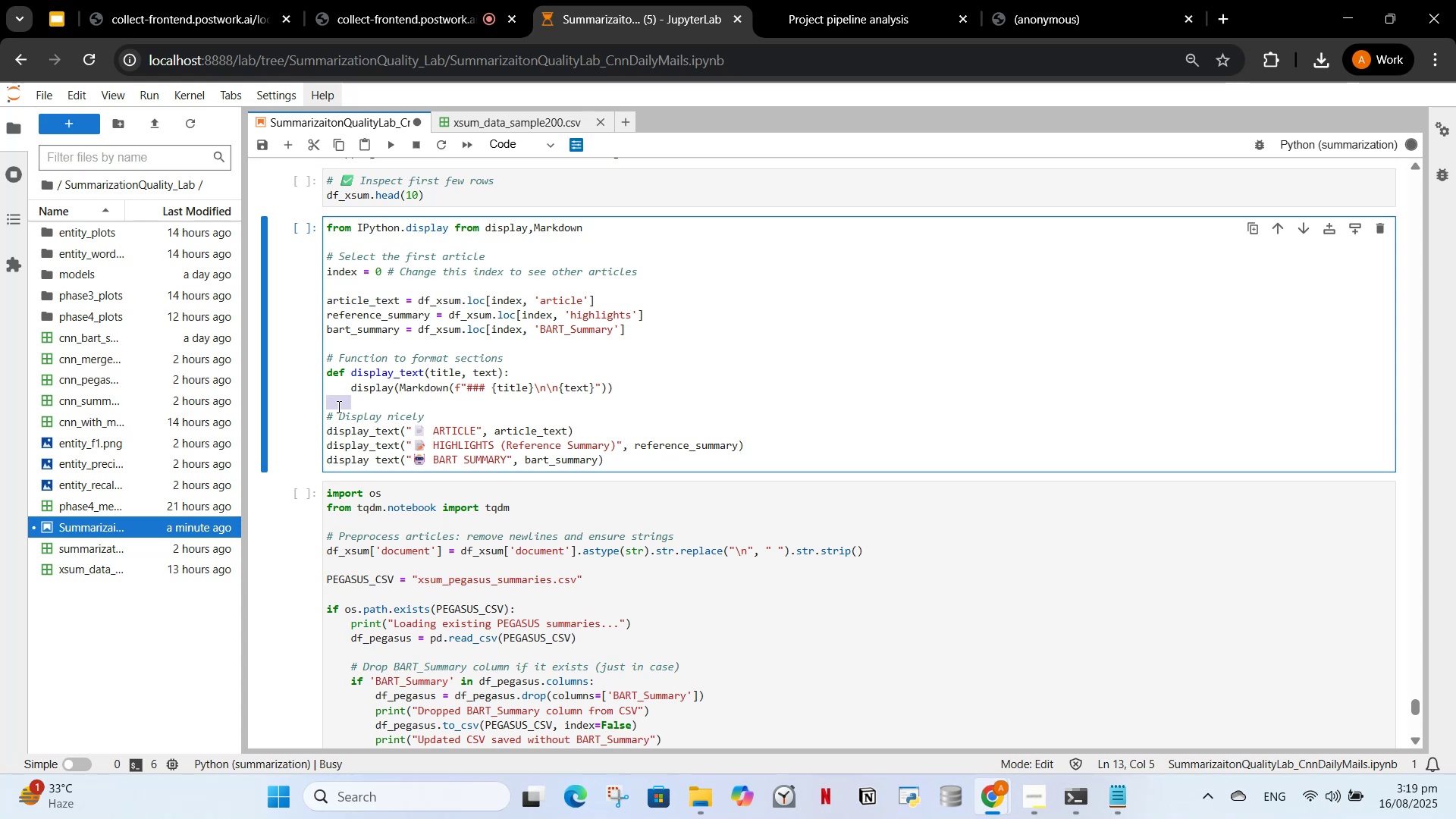 
triple_click([337, 406])
 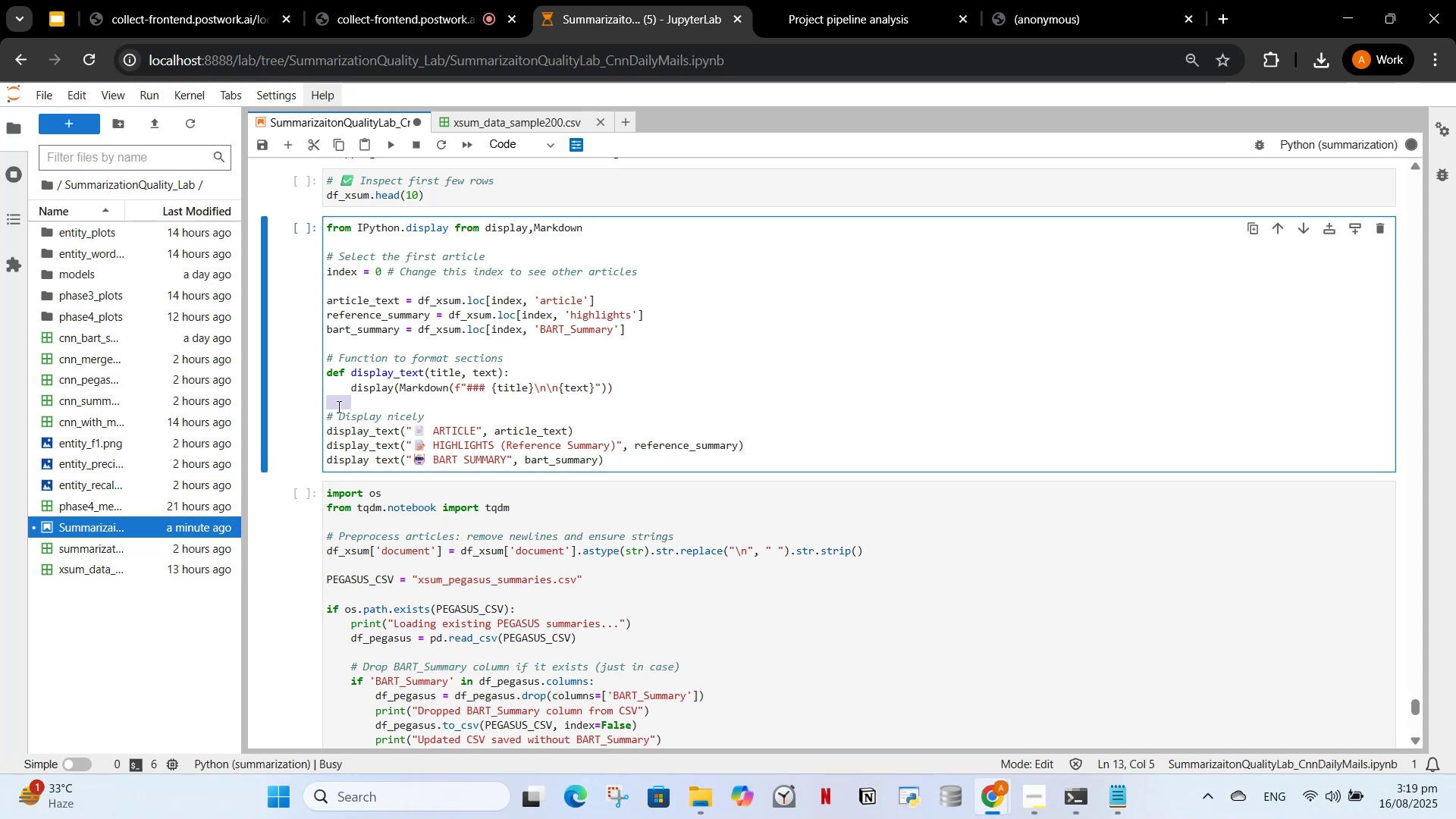 
left_click([337, 406])
 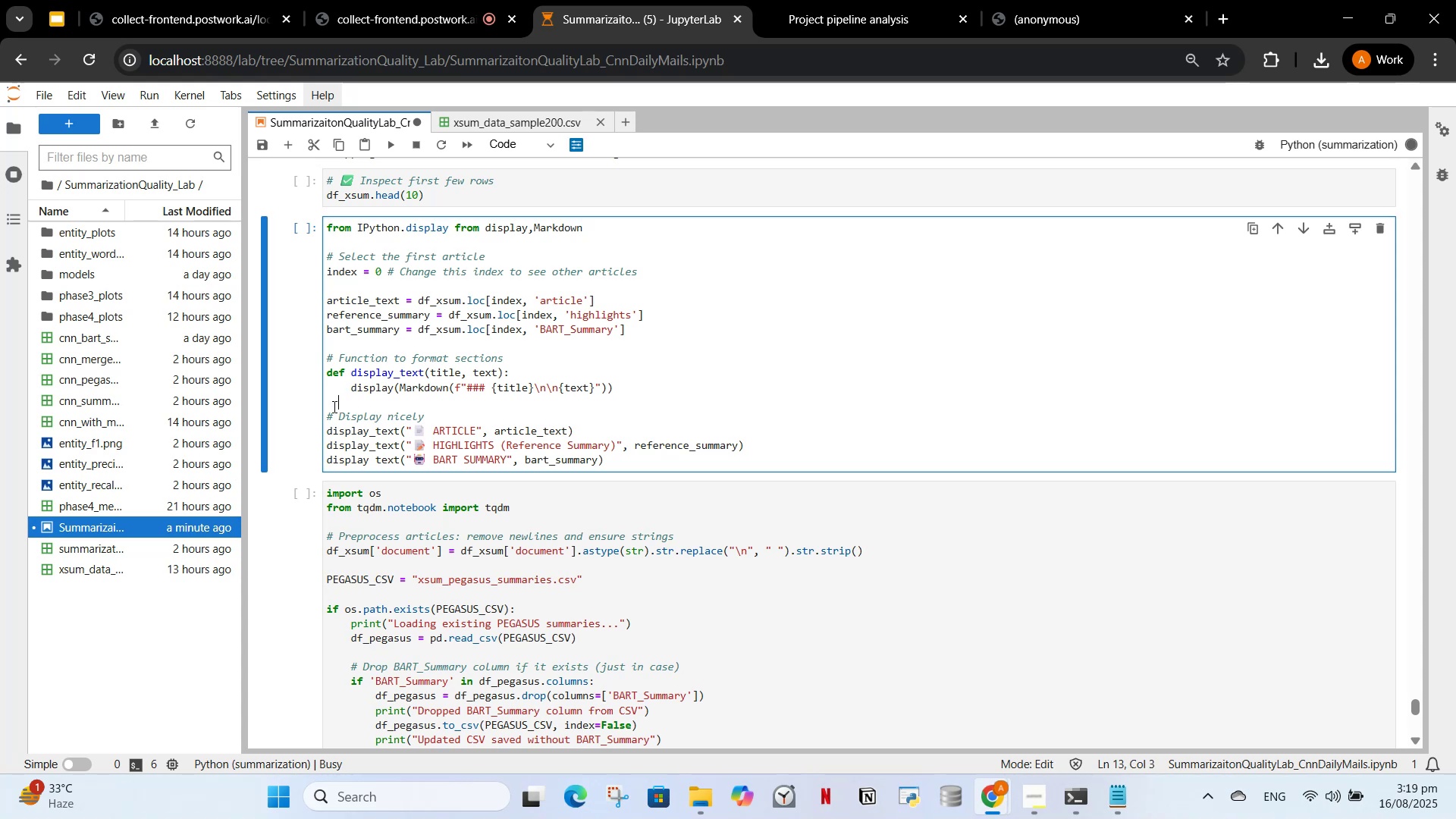 
left_click_drag(start_coordinate=[333, 406], to_coordinate=[375, 407])
 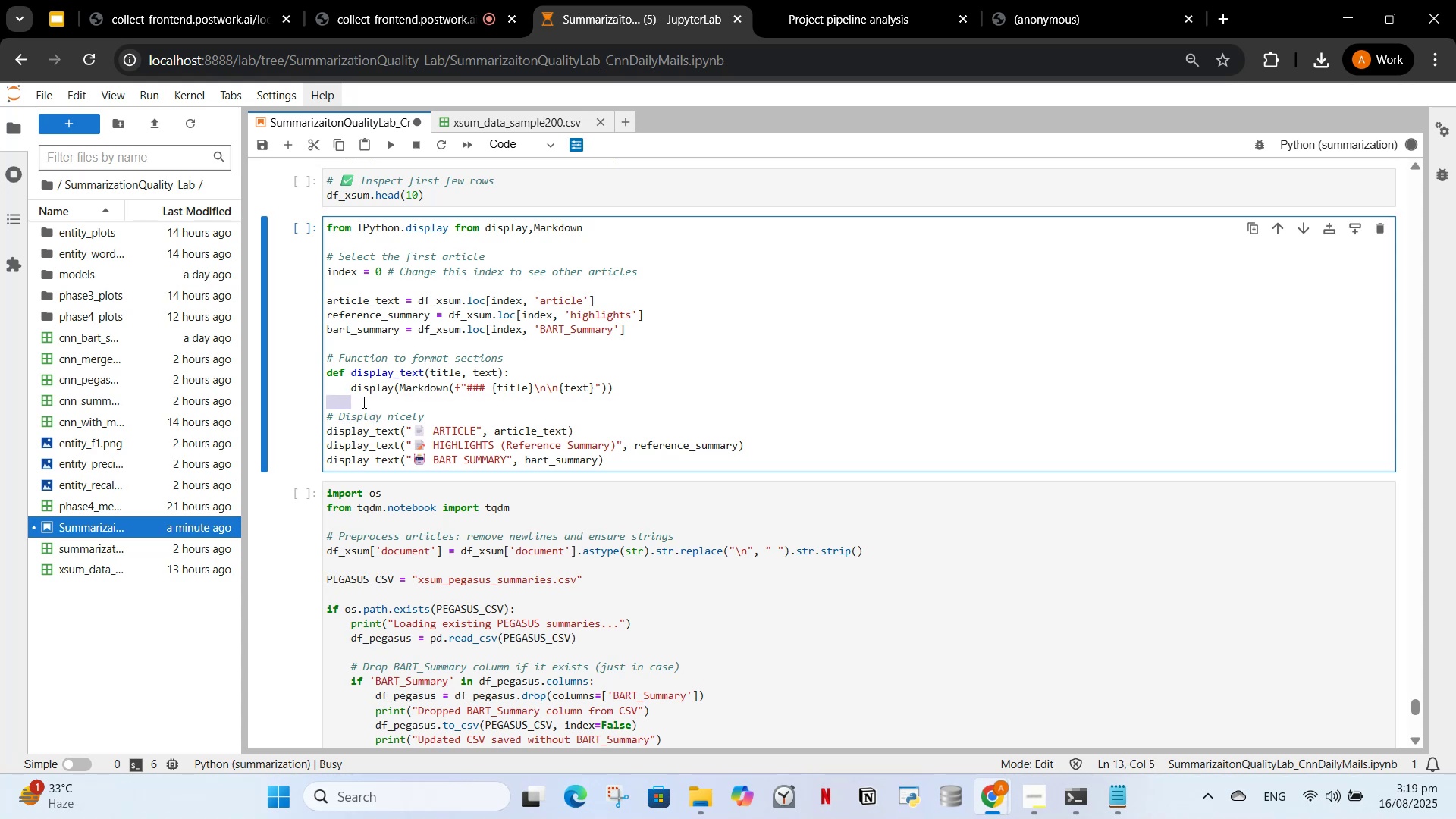 
double_click([362, 402])
 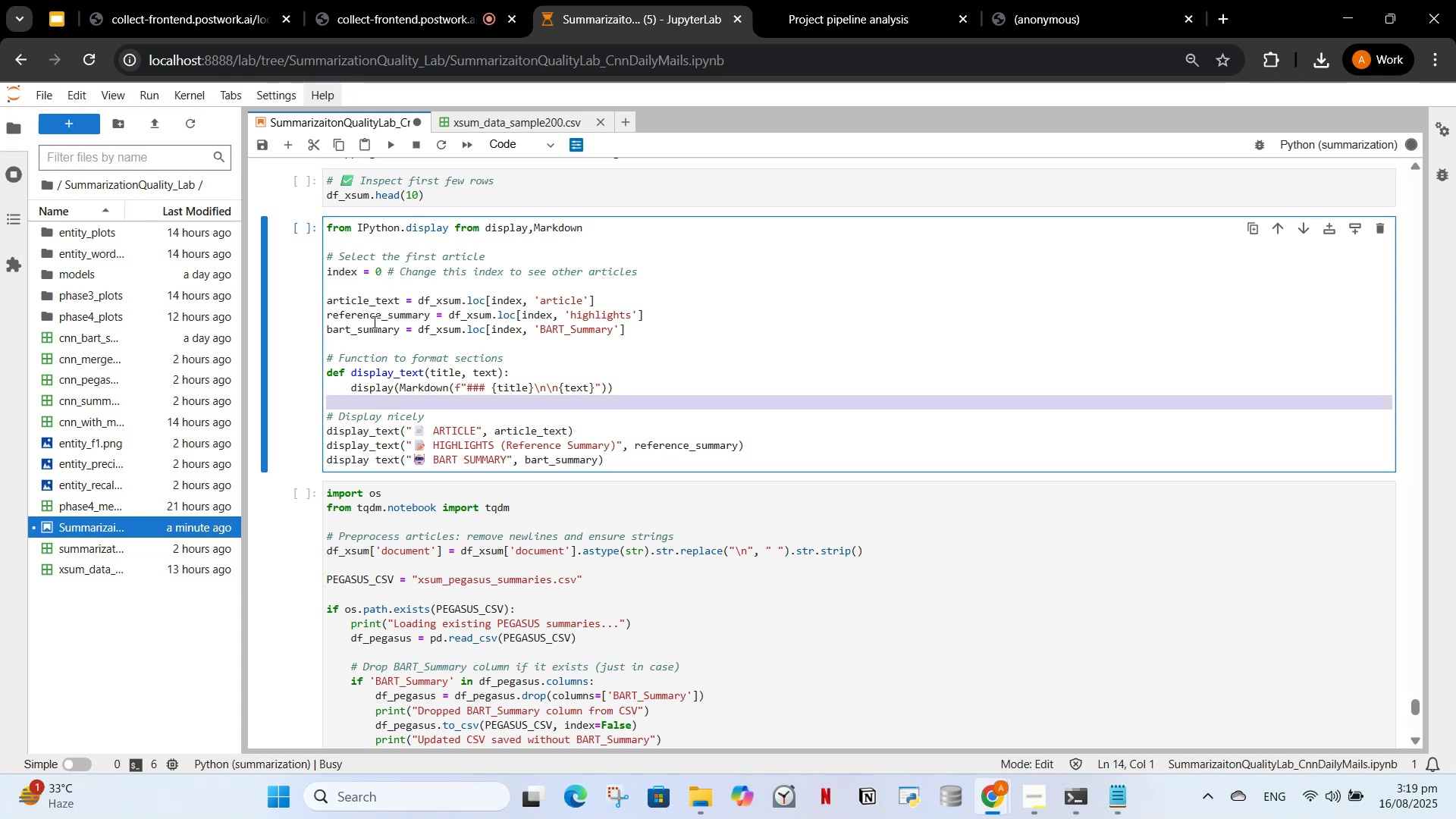 
double_click([362, 347])
 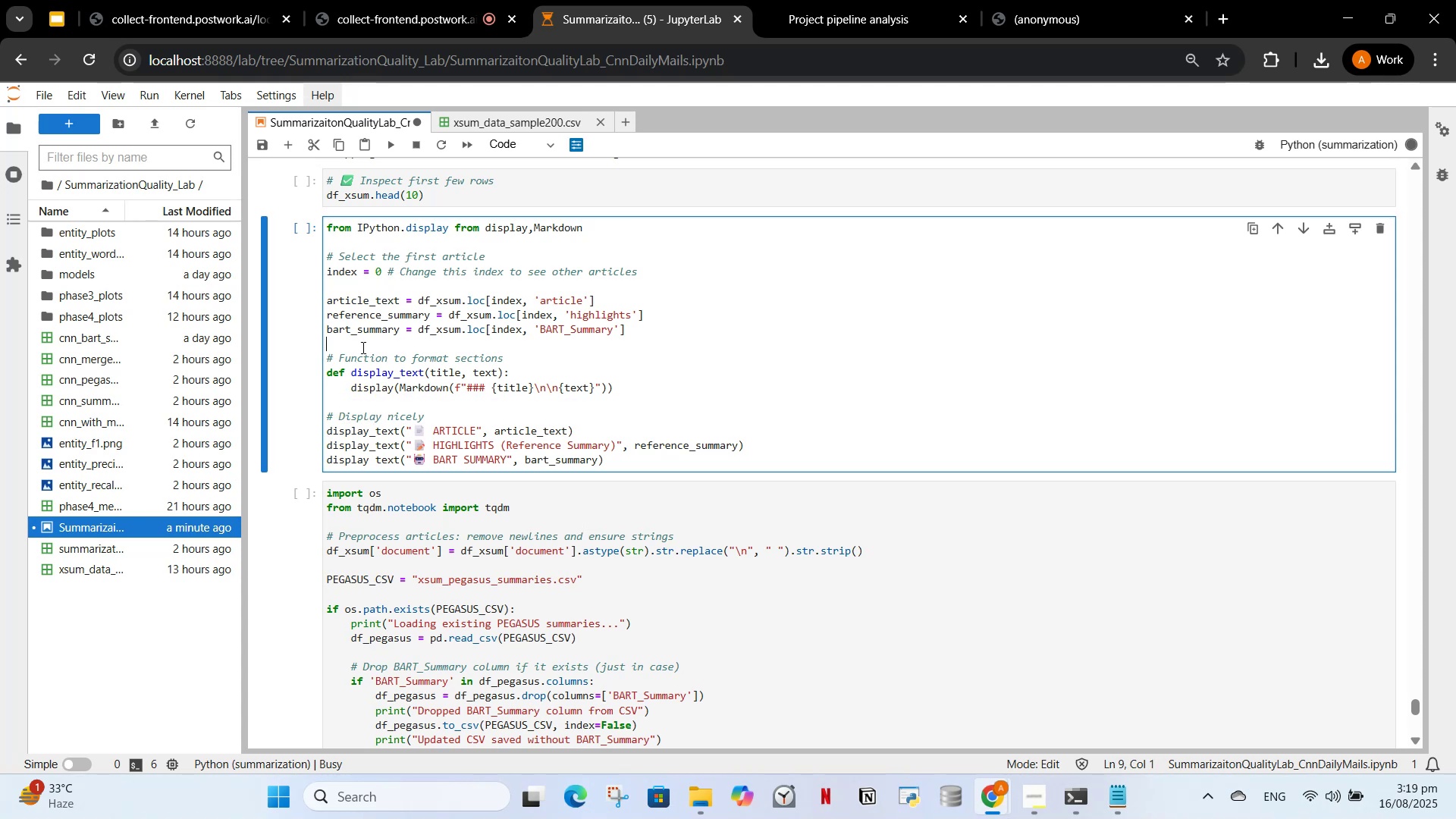 
triple_click([362, 347])
 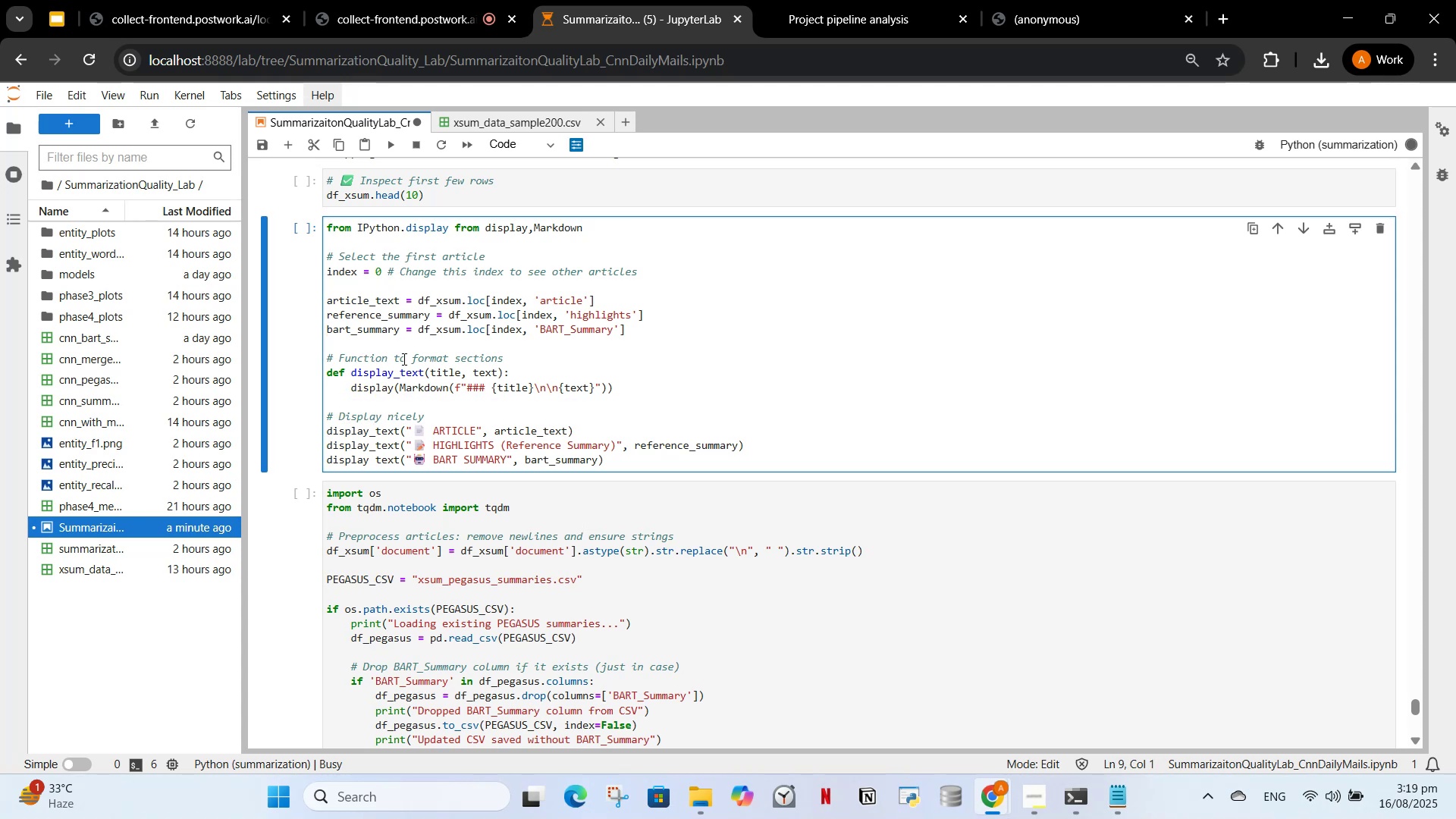 
scroll: coordinate [407, 366], scroll_direction: down, amount: 7.0
 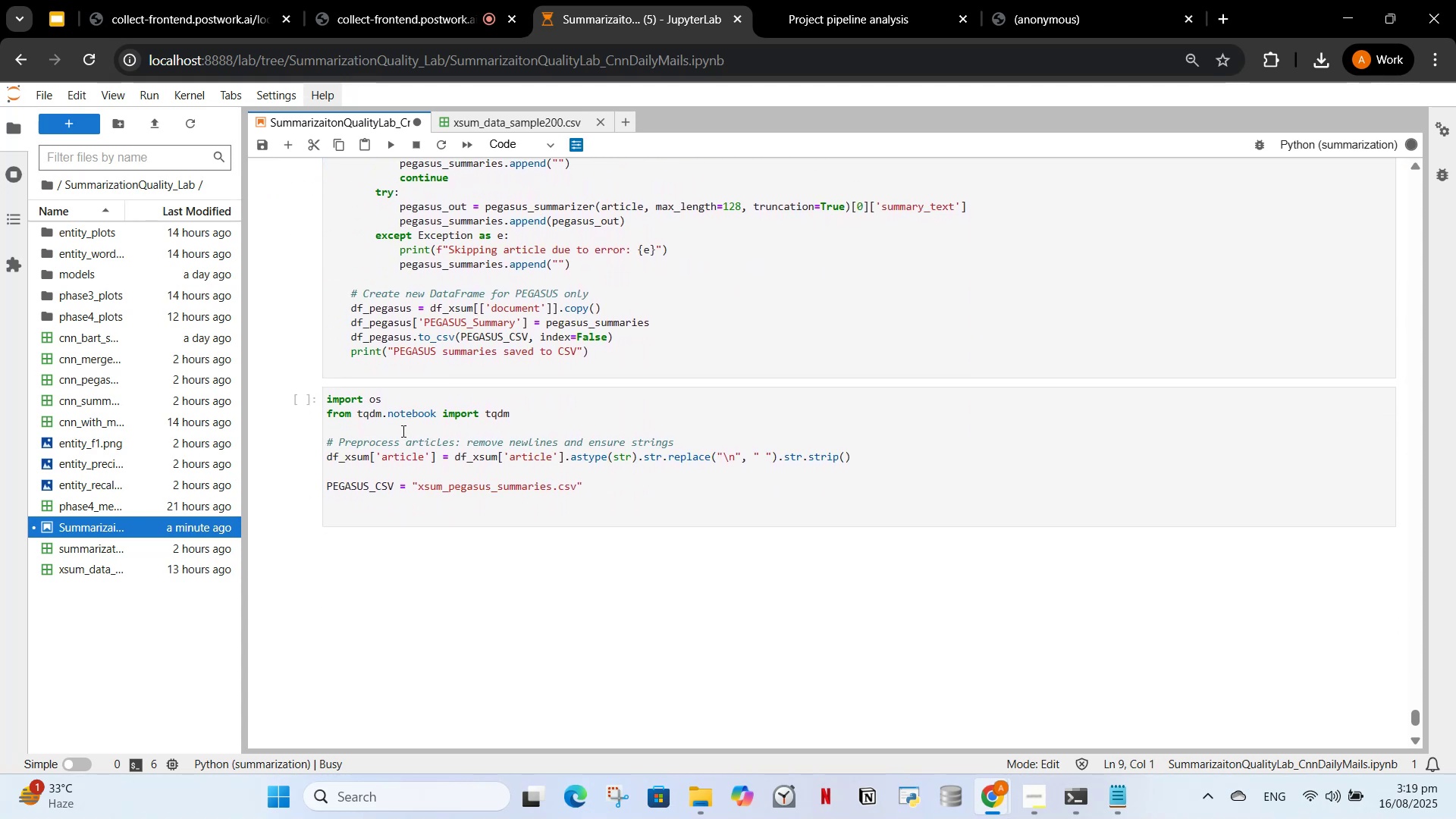 
left_click([402, 431])
 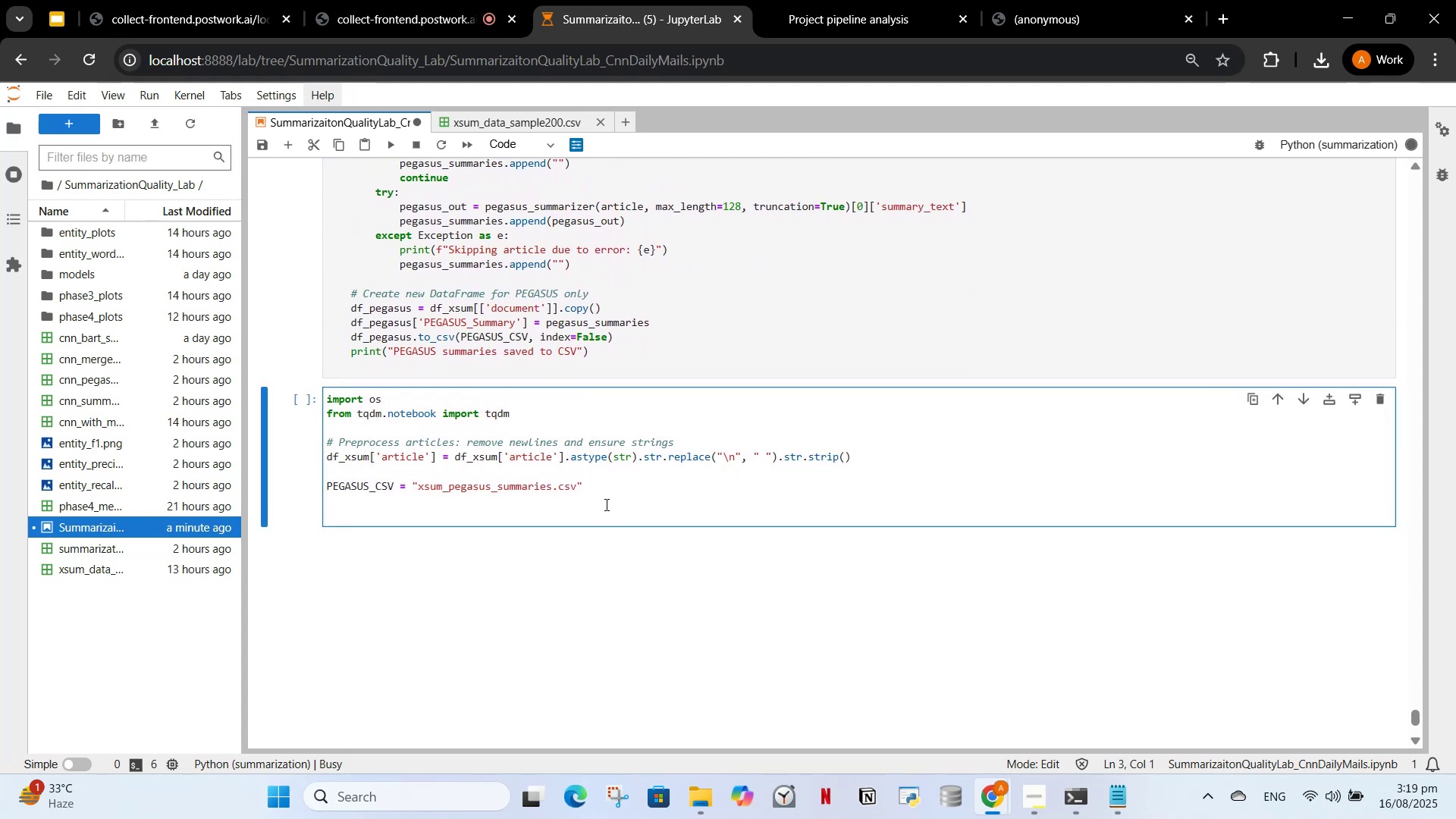 
scroll: coordinate [592, 462], scroll_direction: up, amount: 6.0
 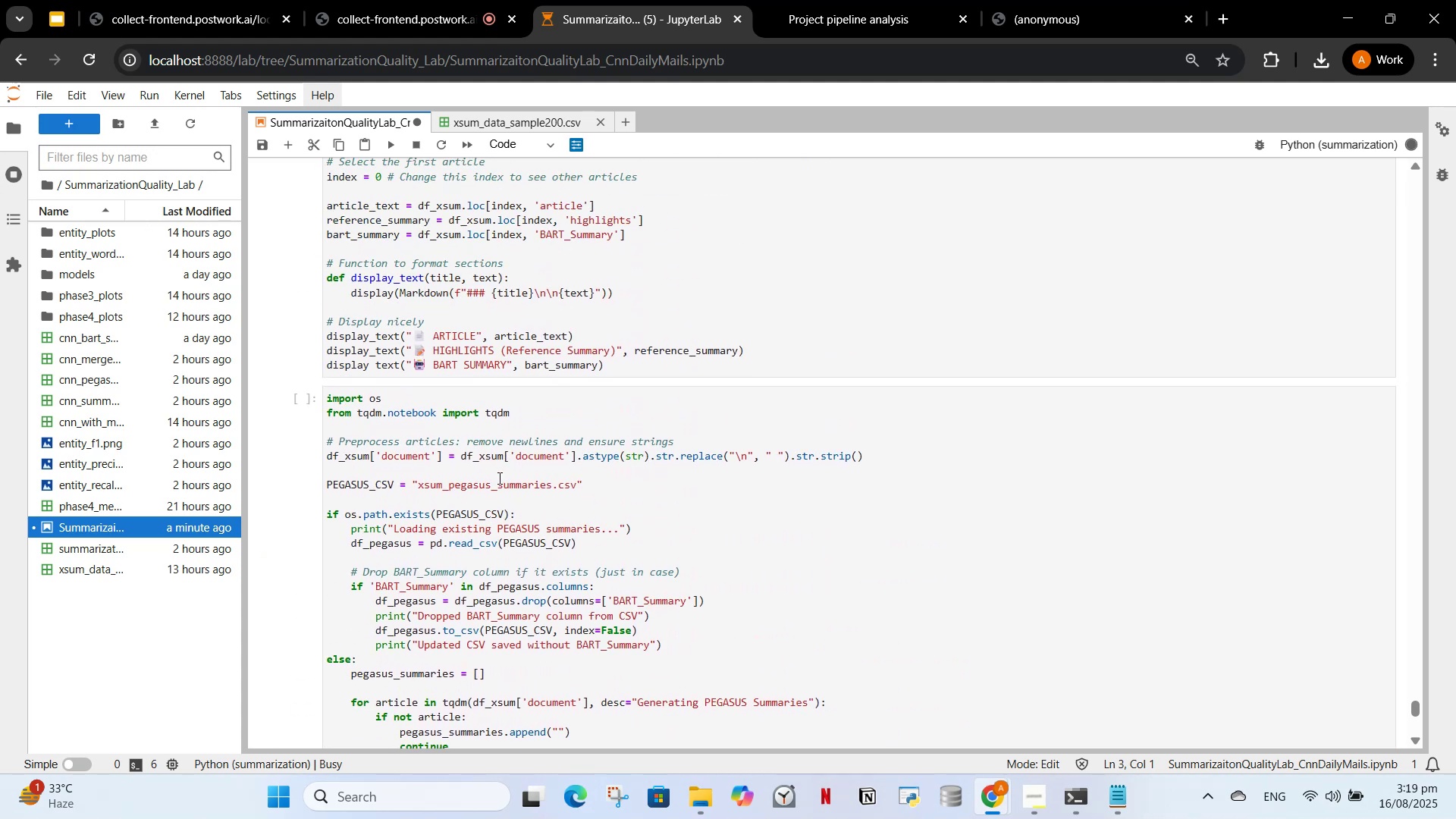 
scroll: coordinate [568, 445], scroll_direction: down, amount: 1.0
 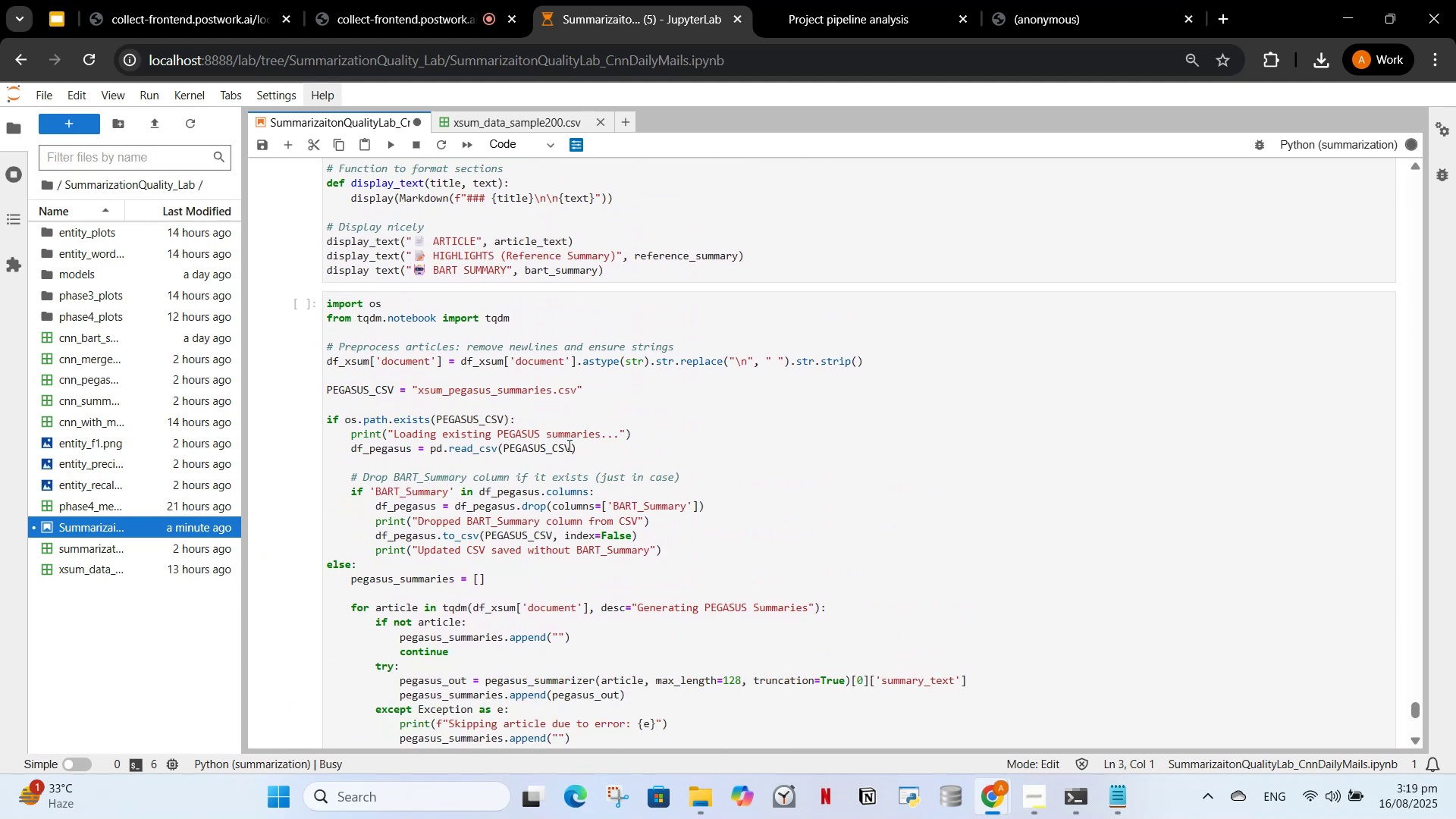 
scroll: coordinate [568, 445], scroll_direction: up, amount: 3.0
 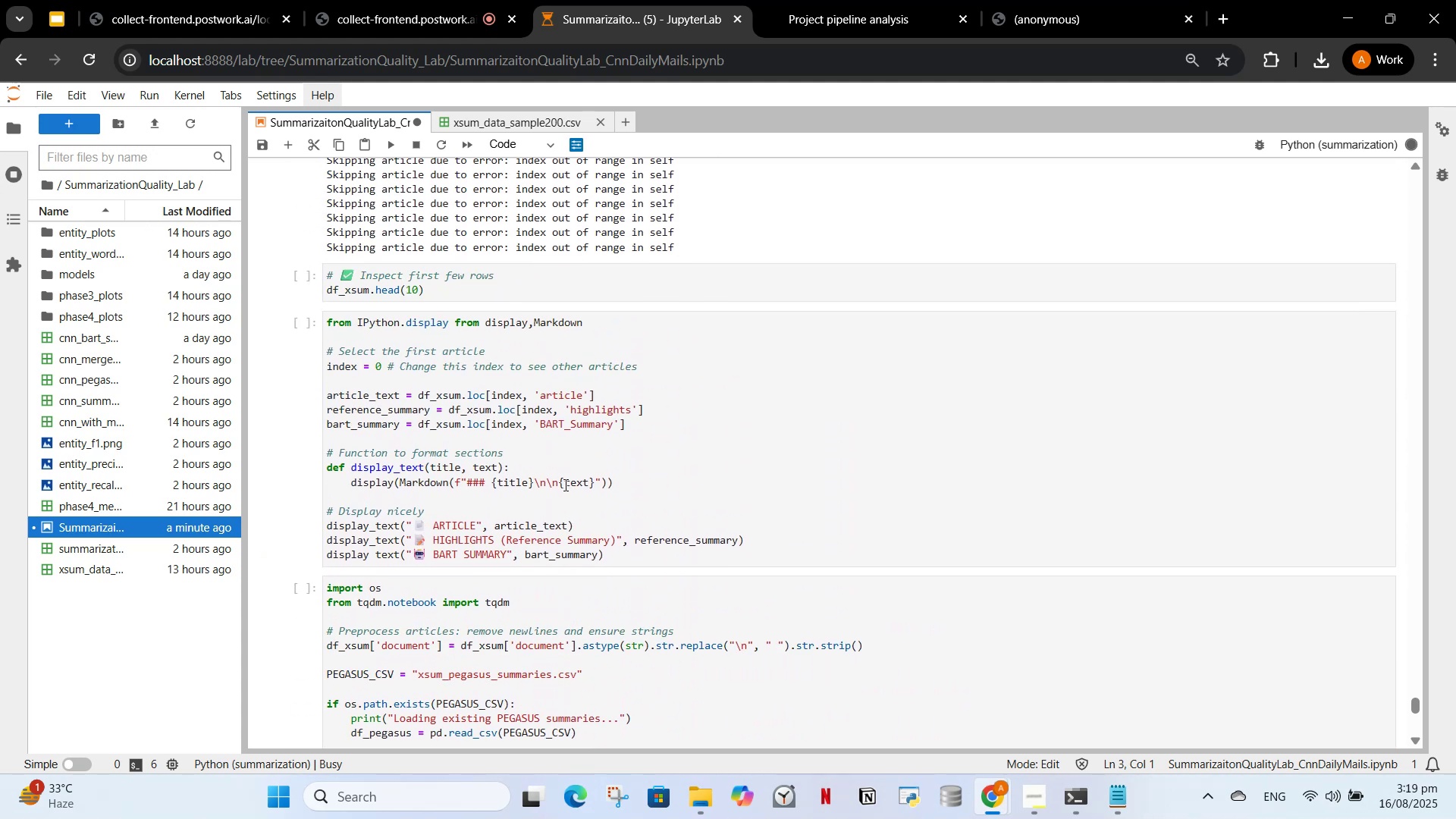 
scroll: coordinate [563, 488], scroll_direction: down, amount: 7.0
 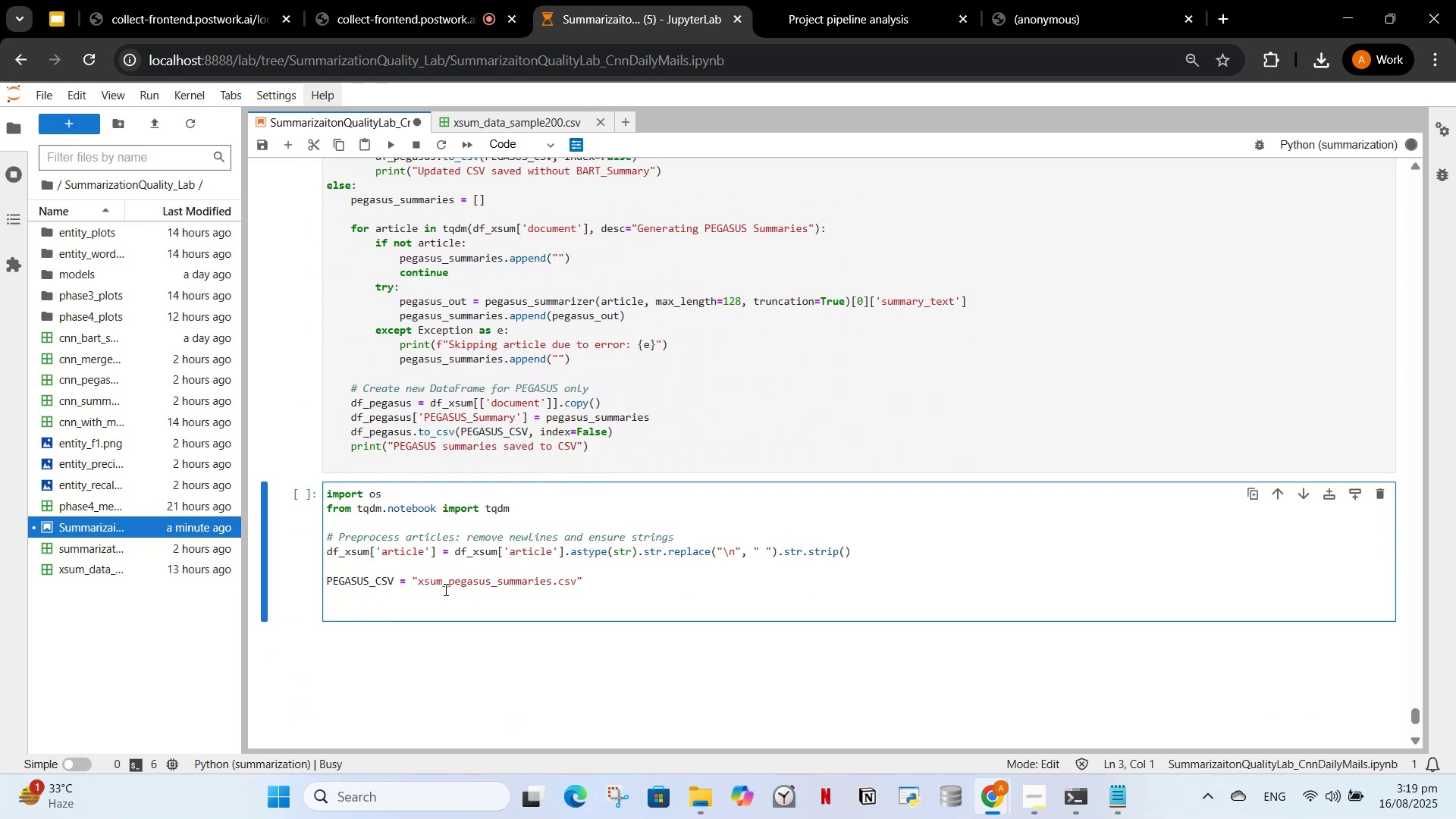 
left_click_drag(start_coordinate=[420, 605], to_coordinate=[333, 491])
 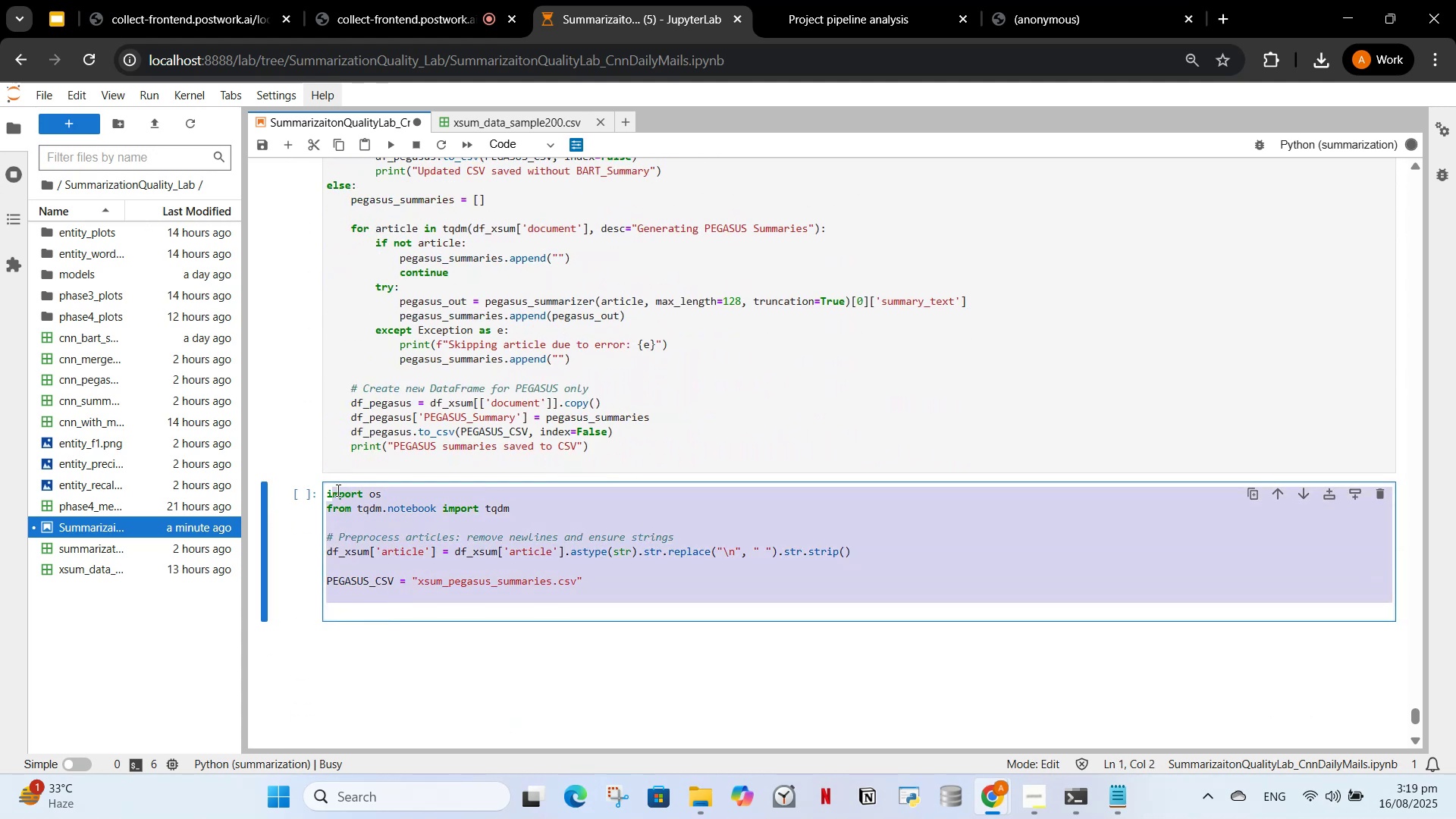 
key(Backspace)
 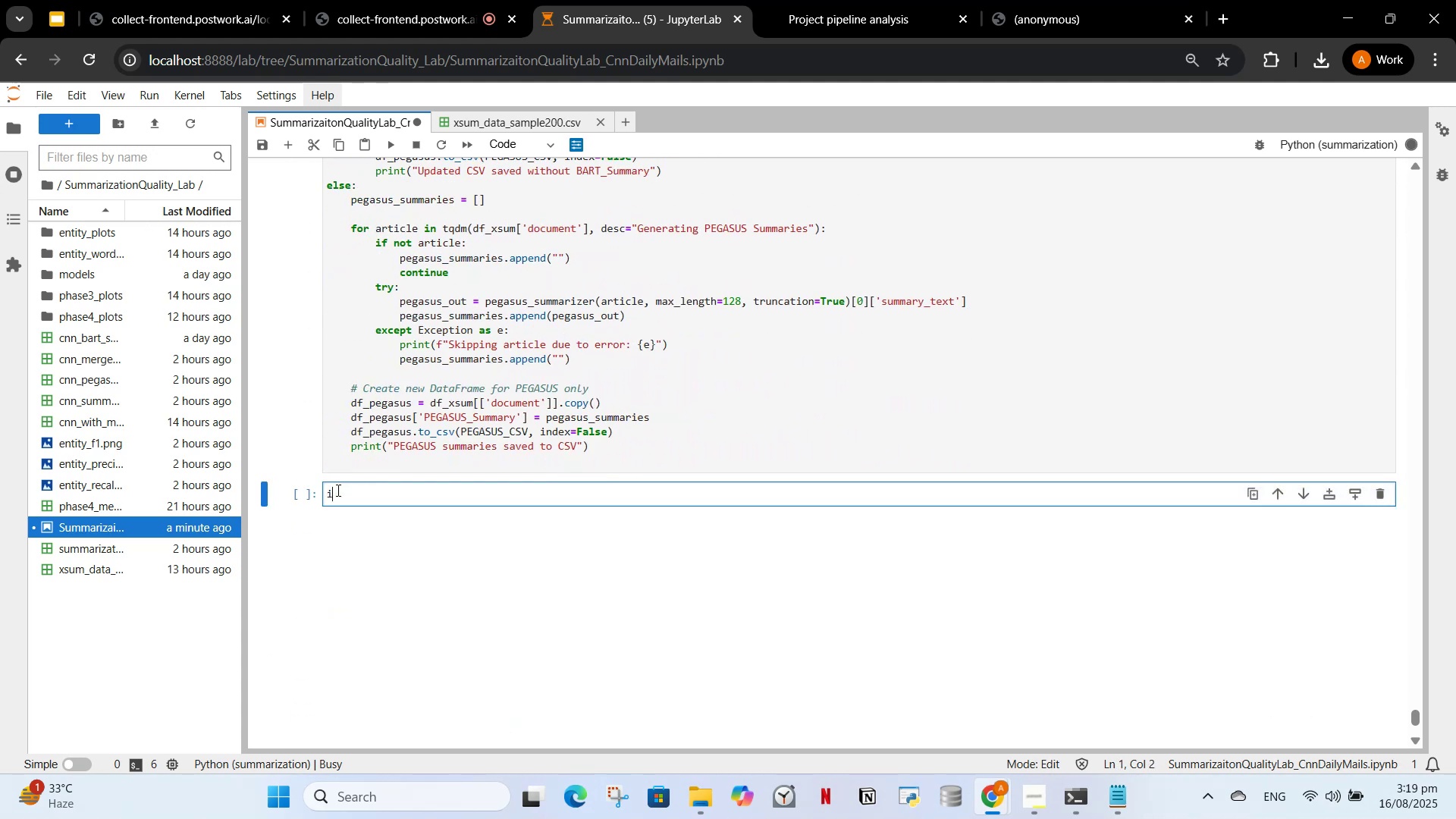 
key(Backspace)
 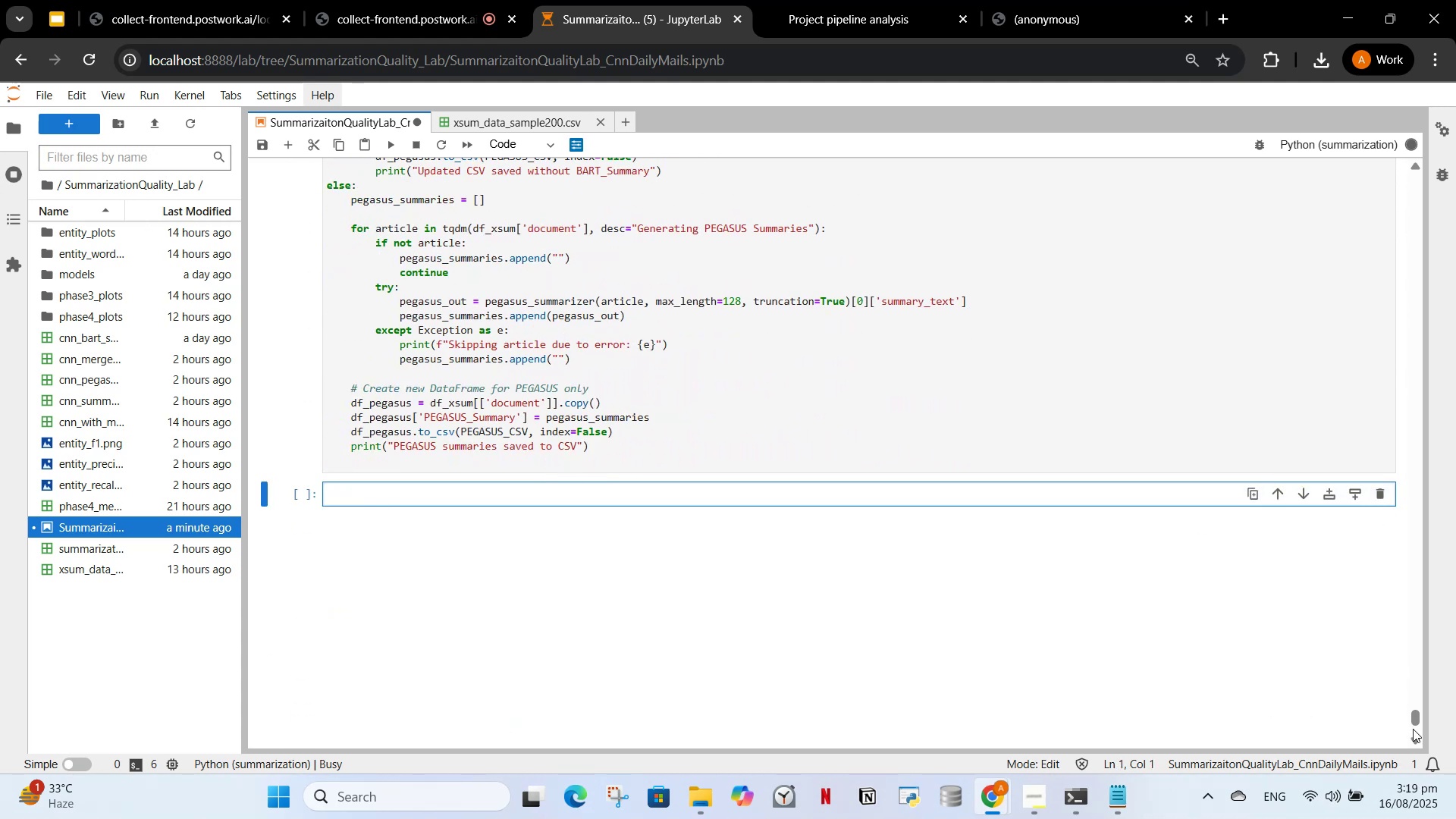 
left_click_drag(start_coordinate=[1413, 717], to_coordinate=[1418, 557])
 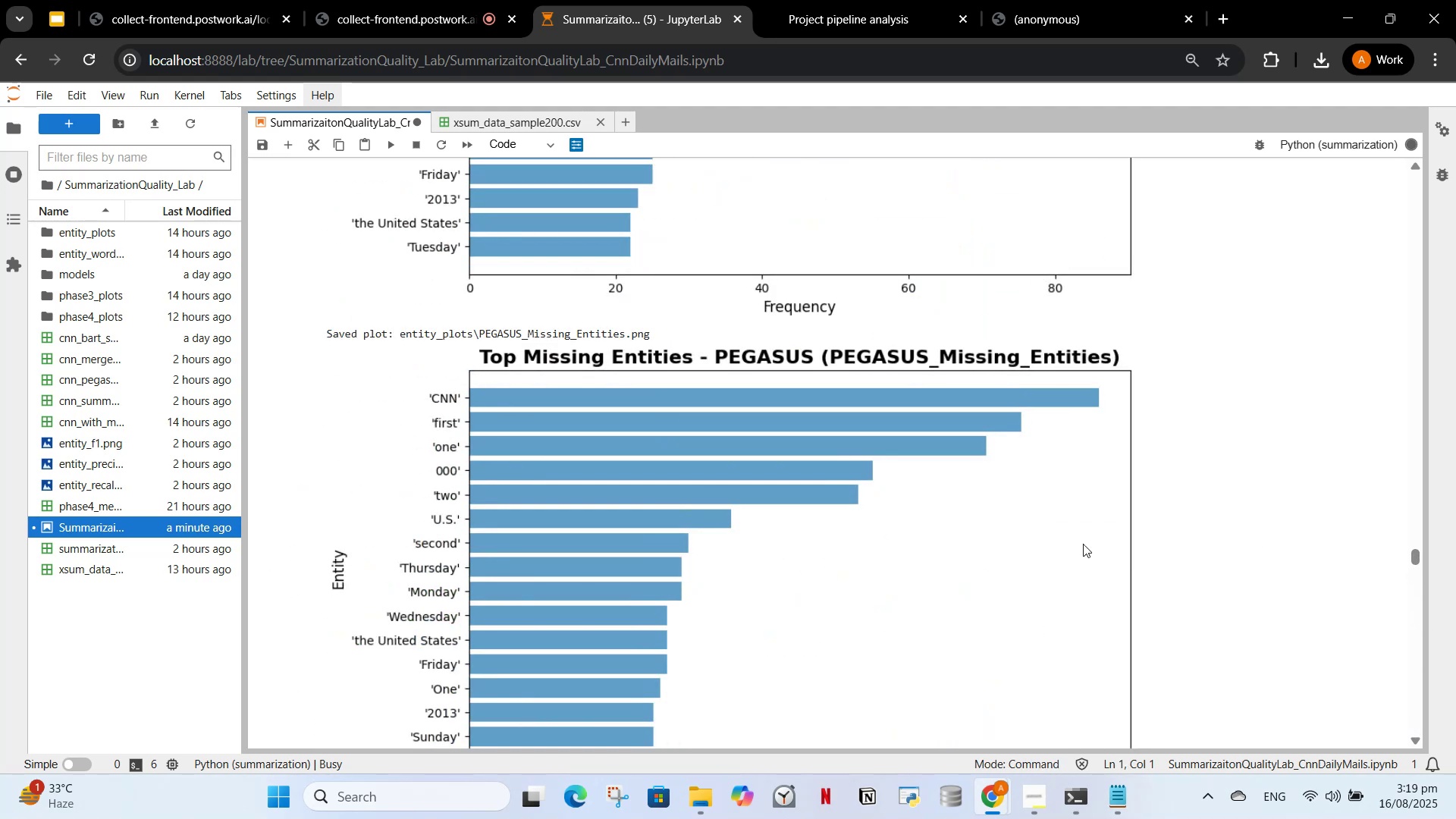 
scroll: coordinate [541, 425], scroll_direction: up, amount: 171.0
 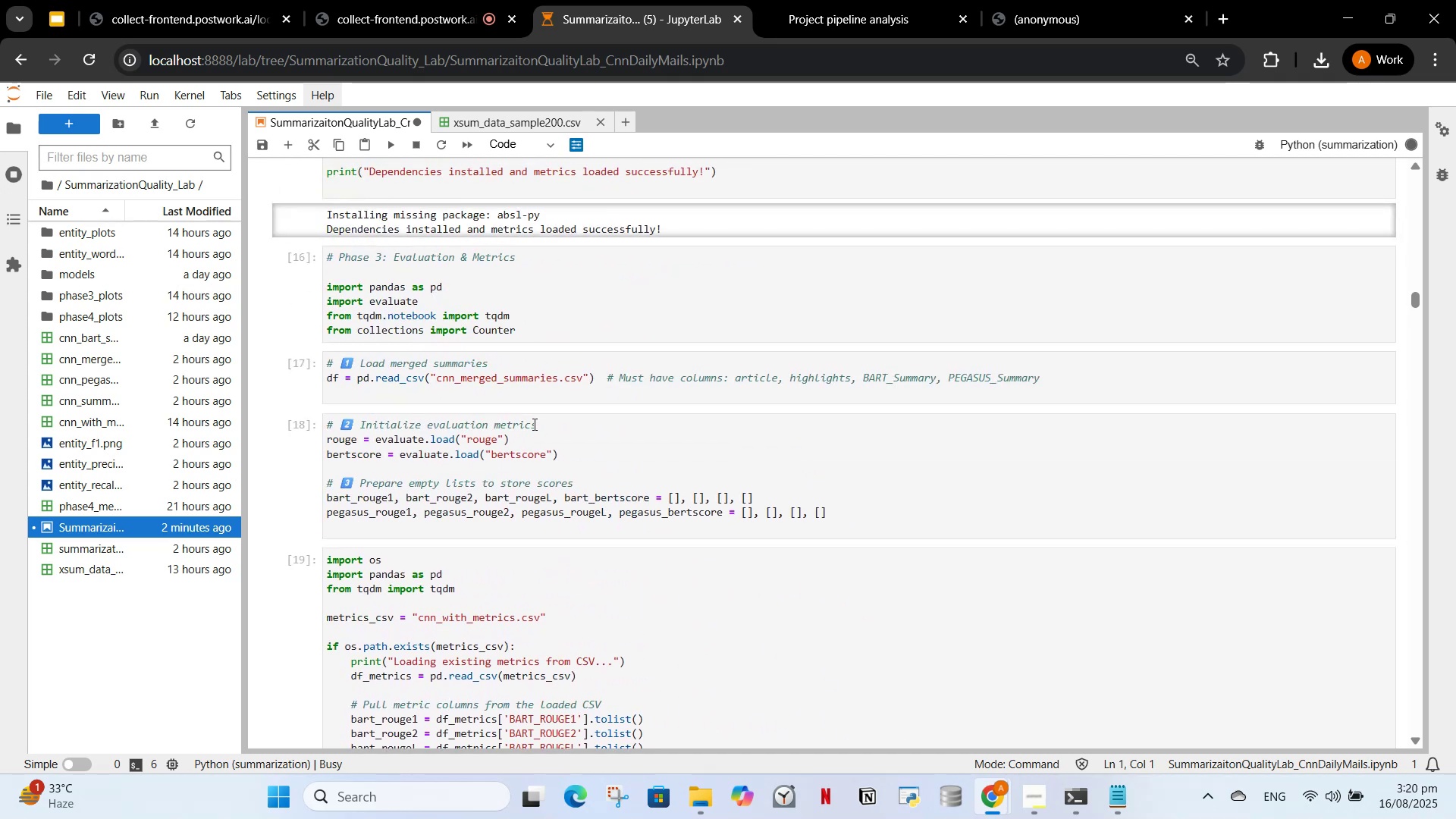 
scroll: coordinate [524, 572], scroll_direction: up, amount: 42.0
 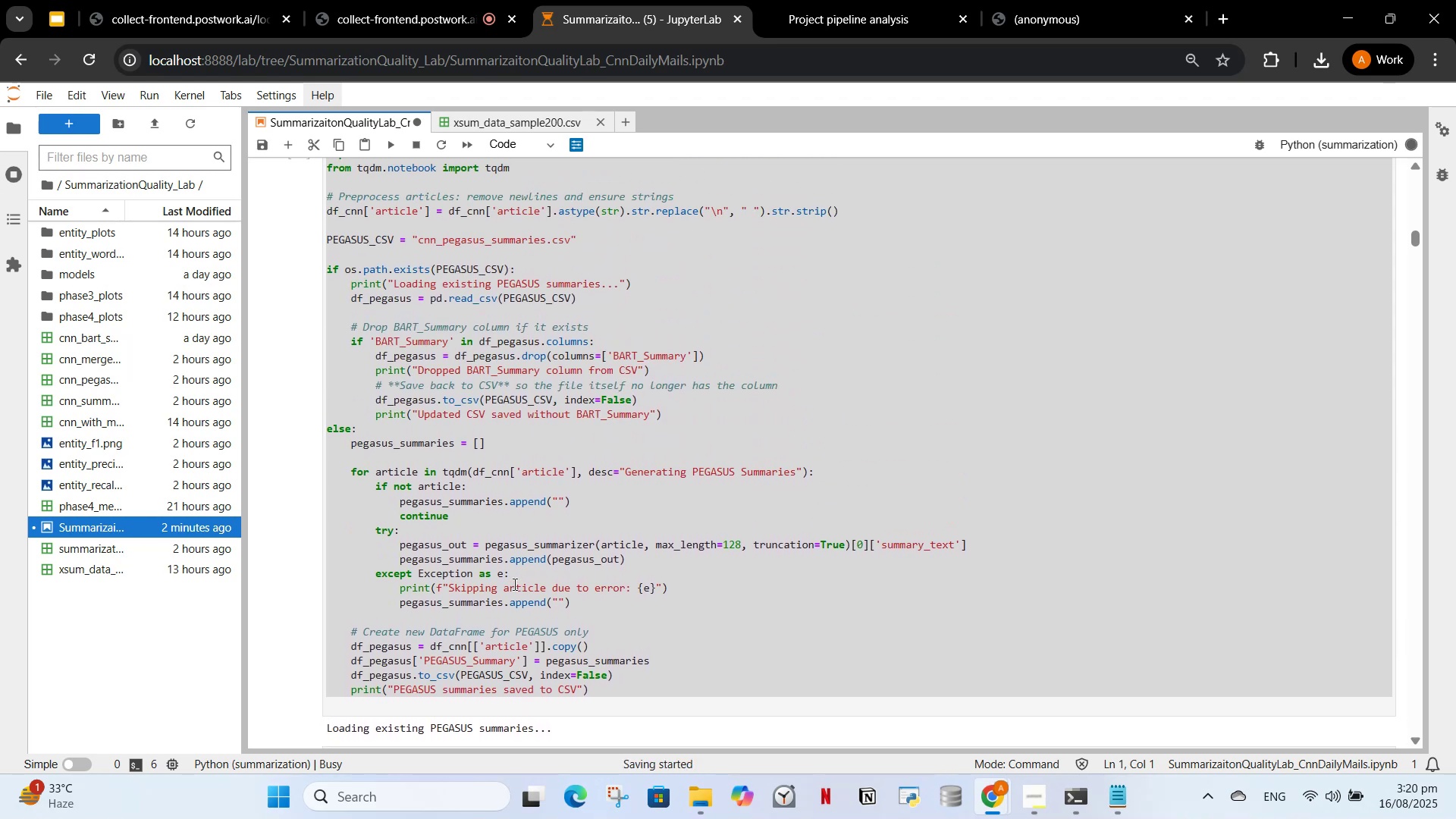 
scroll: coordinate [513, 548], scroll_direction: down, amount: 4.0
 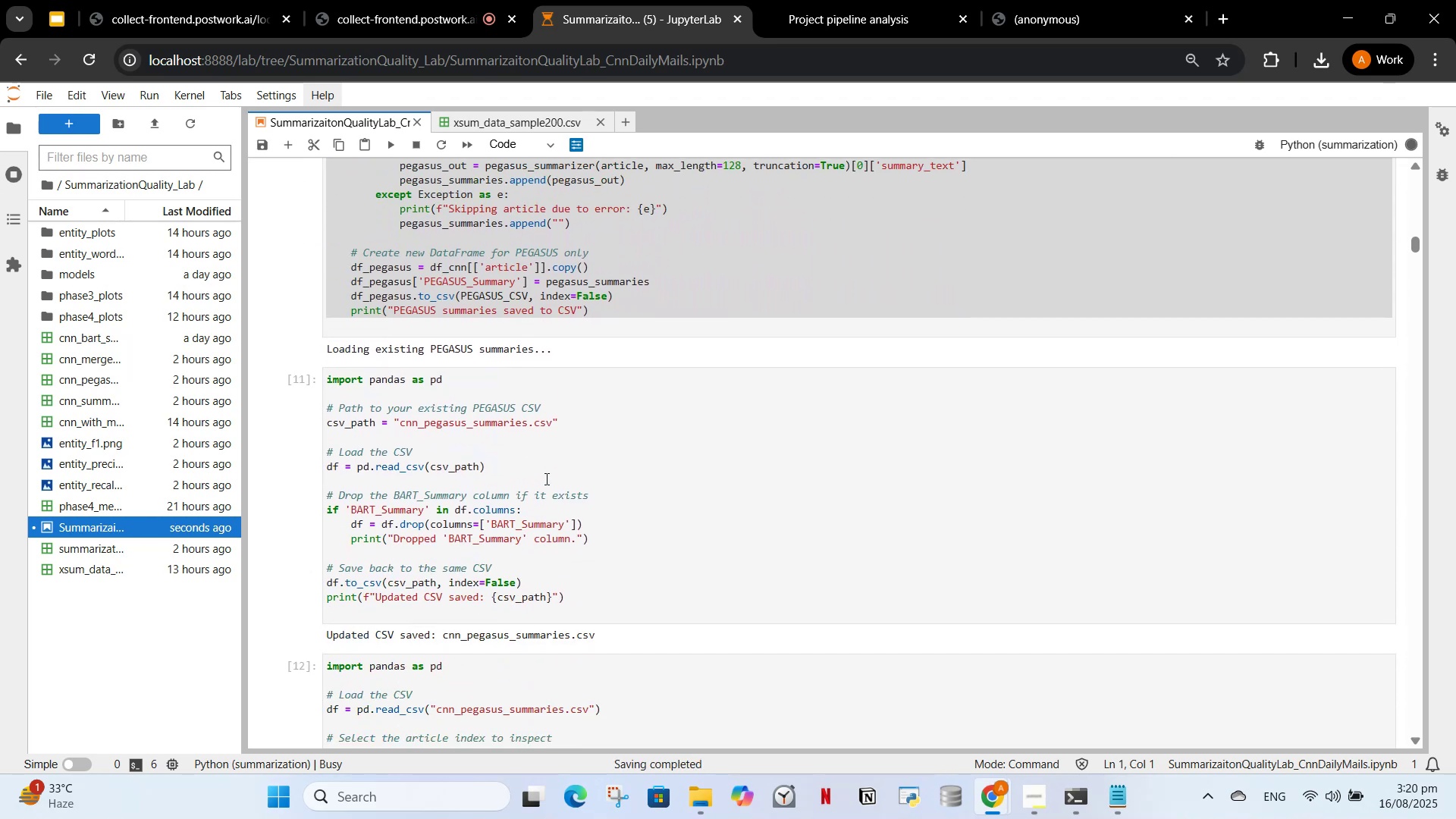 
left_click([545, 479])
 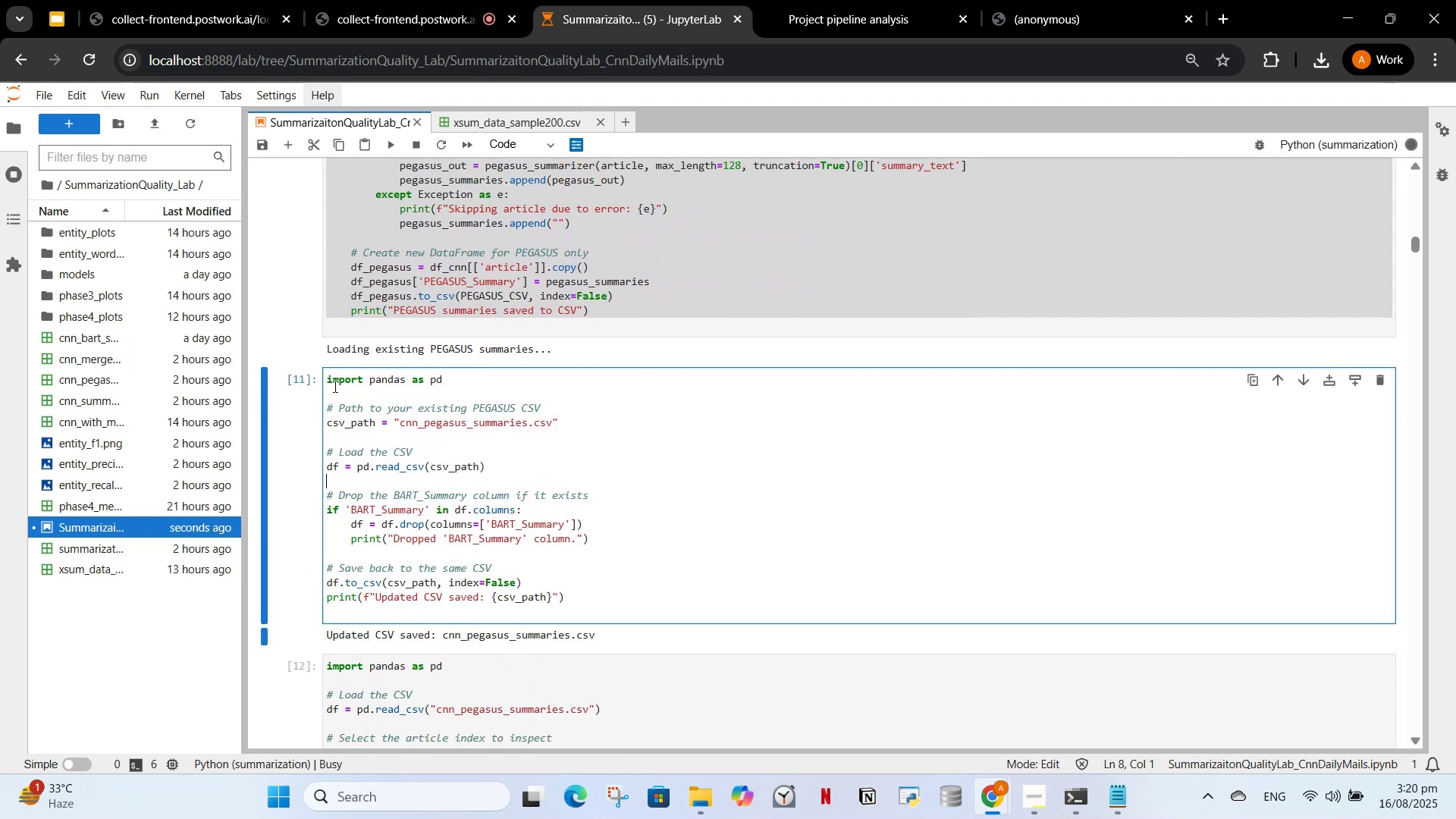 
wait(5.54)
 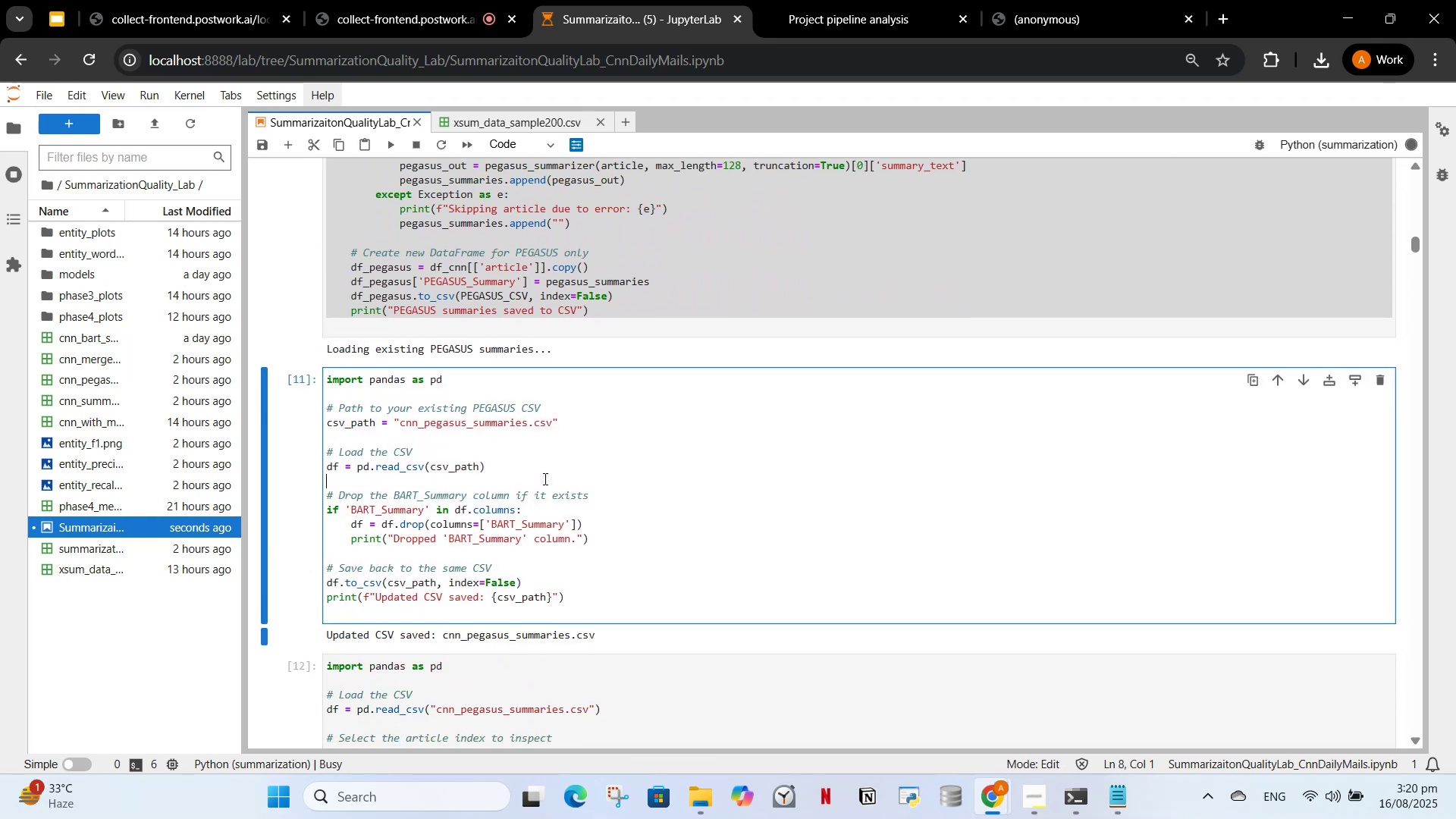 
scroll: coordinate [1311, 281], scroll_direction: down, amount: 7.0
 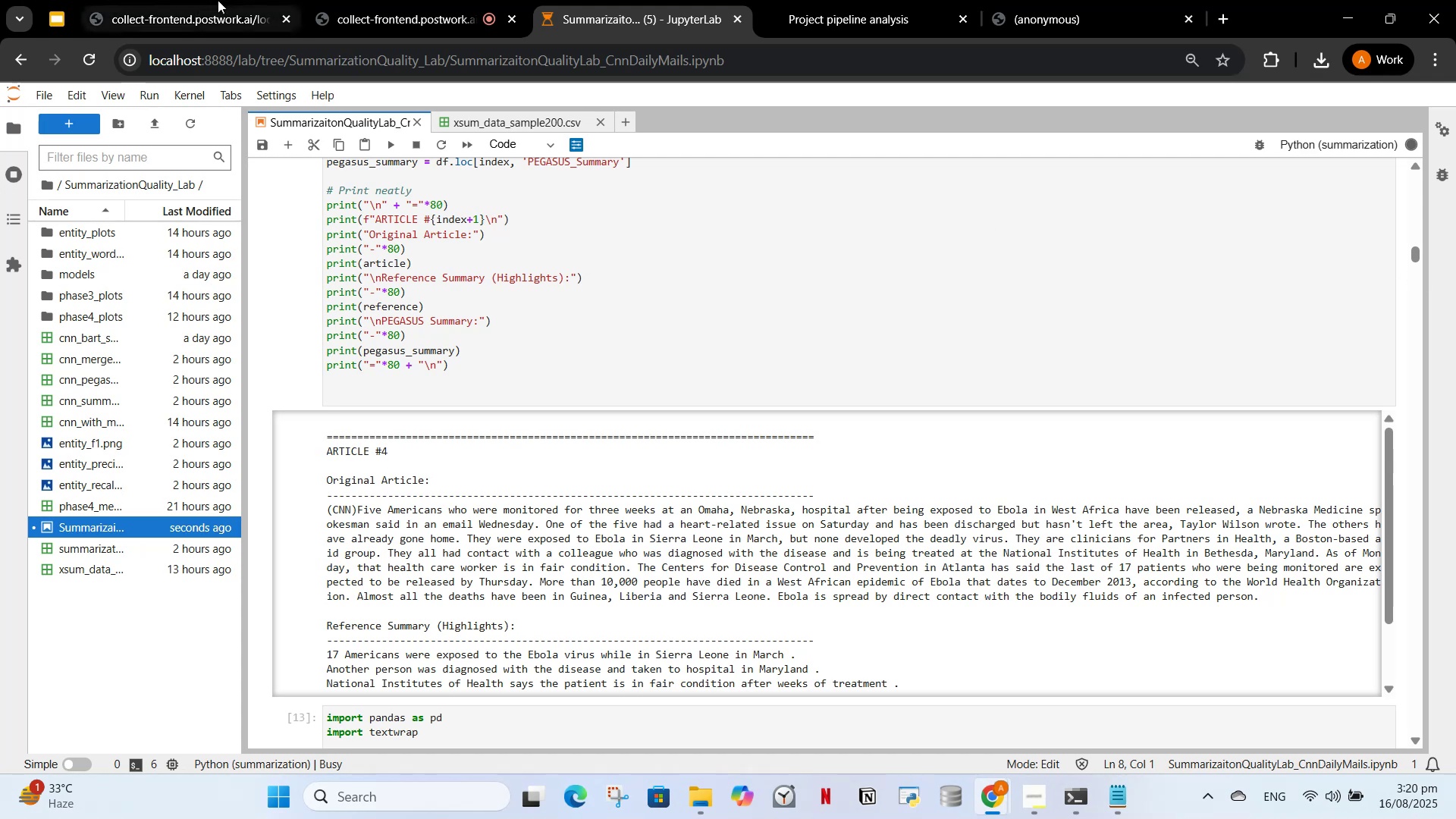 
left_click([355, 0])
 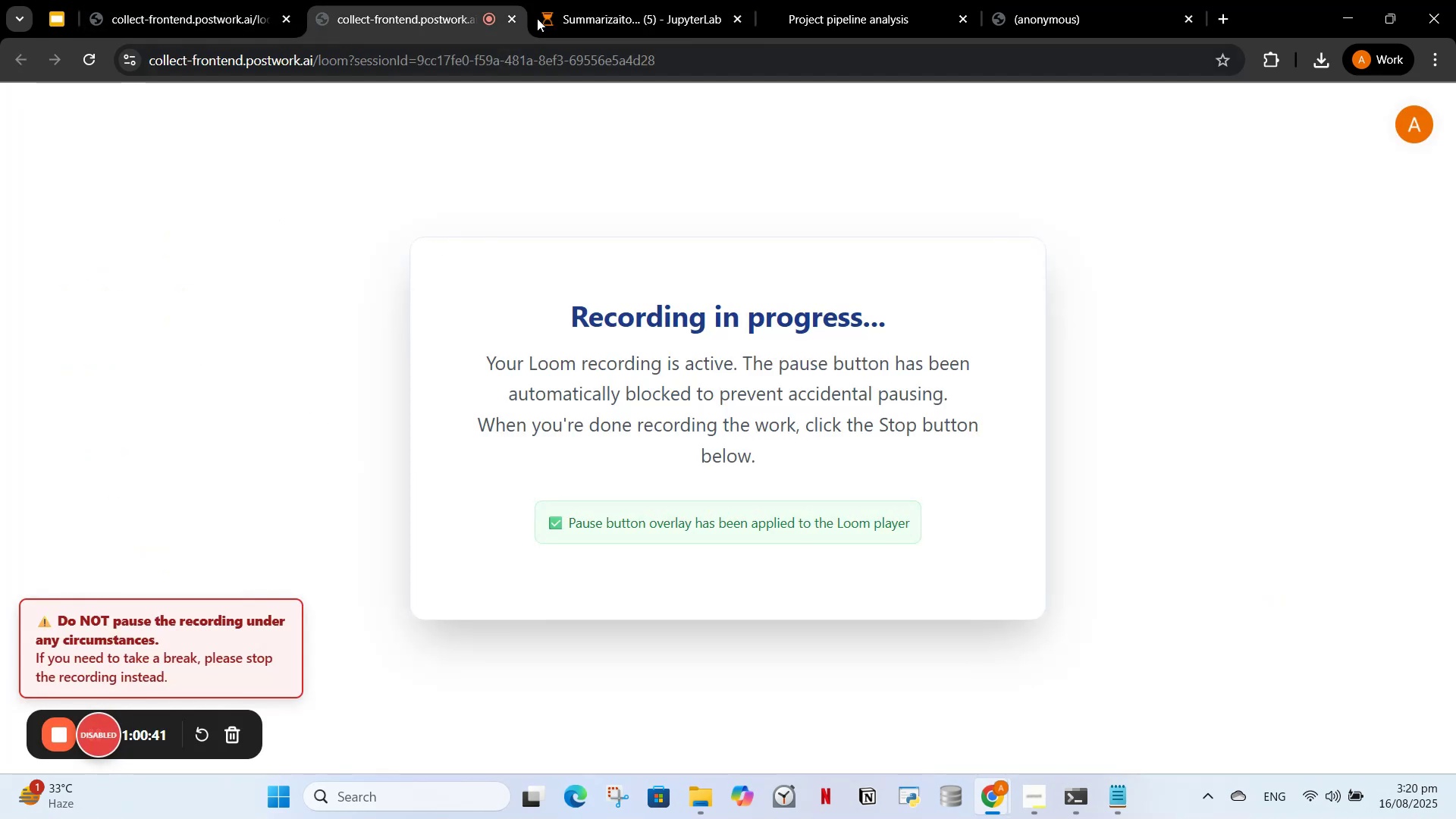 
left_click([606, 0])
 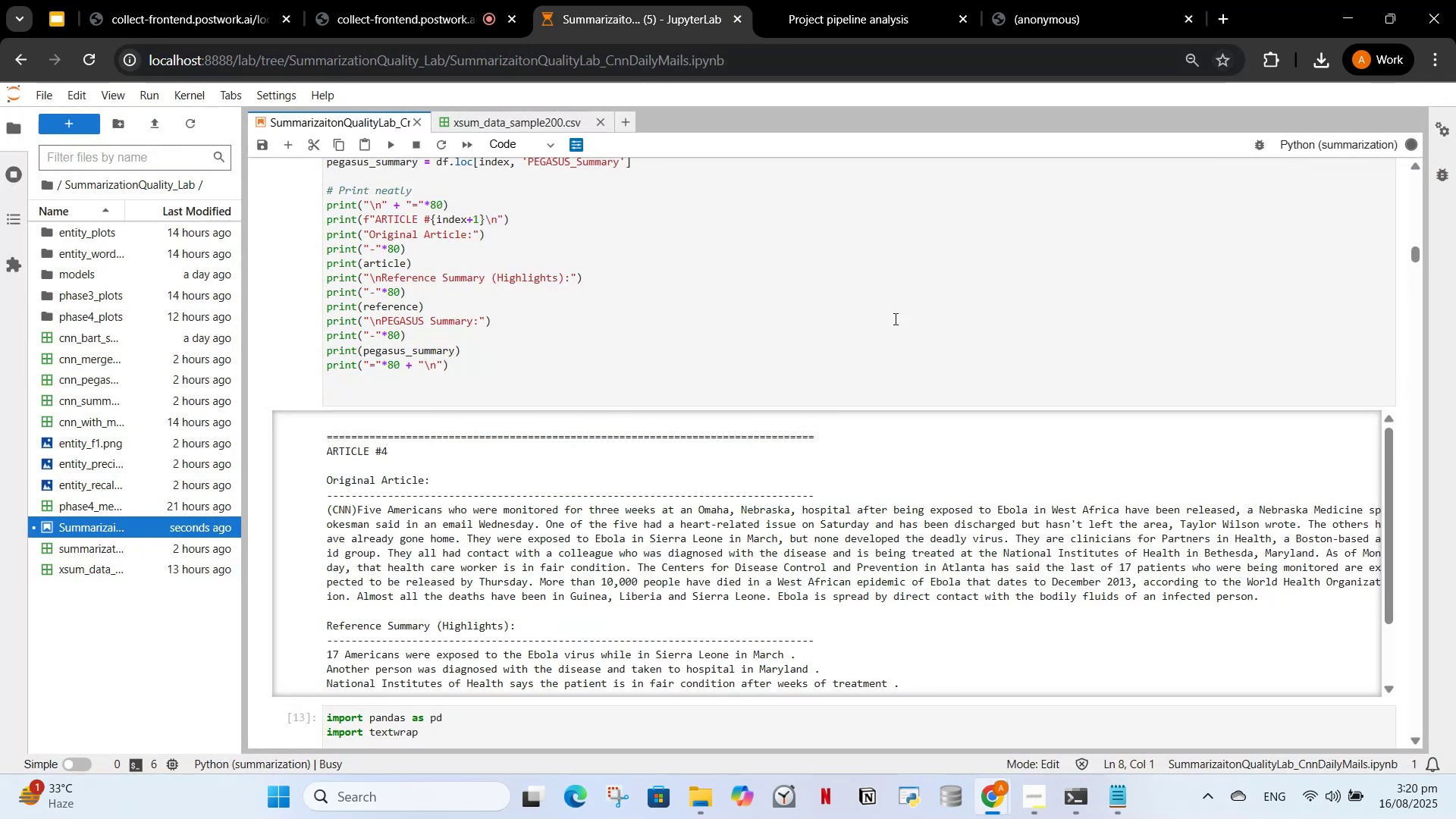 
scroll: coordinate [576, 557], scroll_direction: down, amount: 15.0
 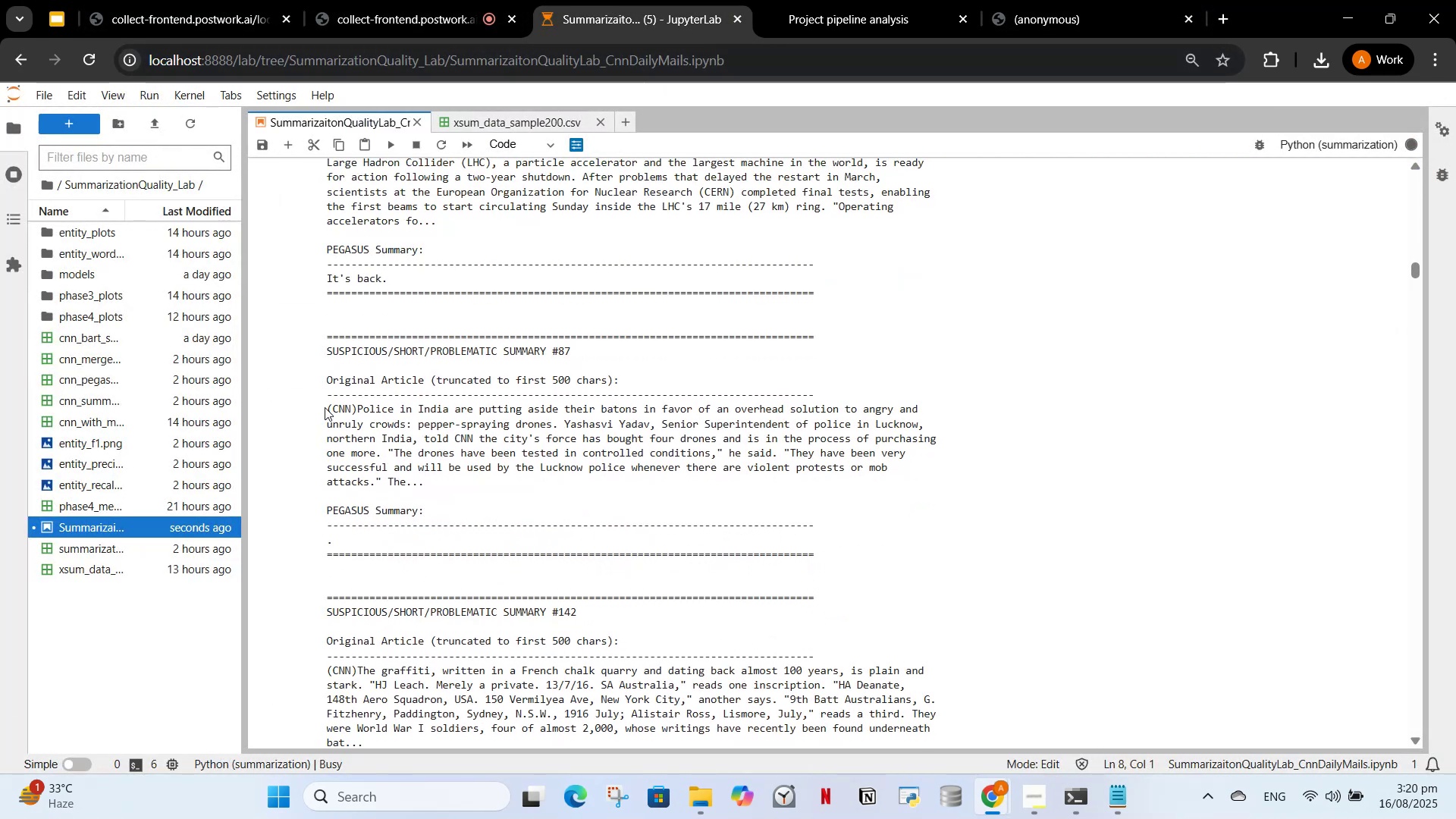 
left_click([316, 375])
 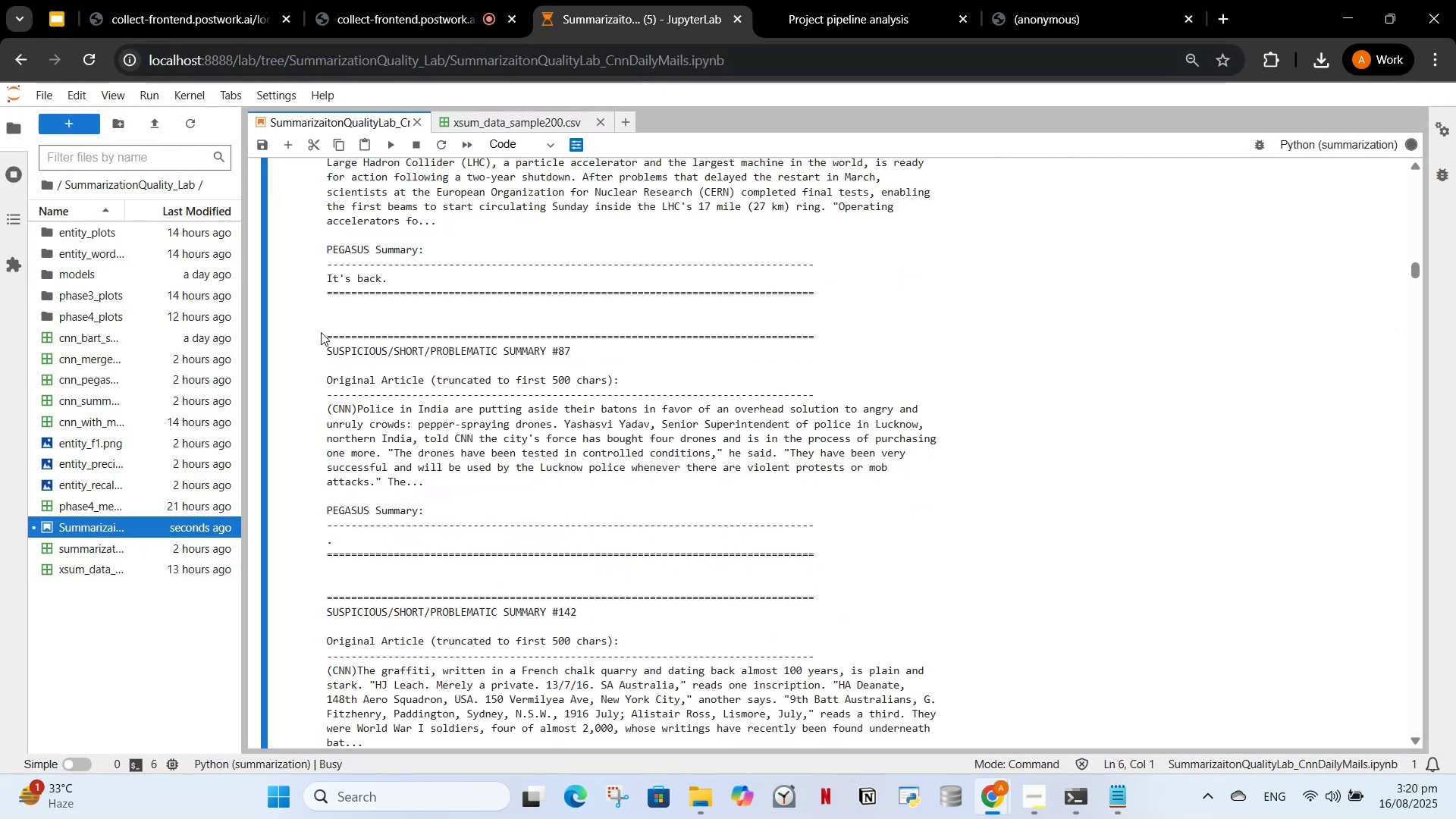 
left_click_drag(start_coordinate=[321, 332], to_coordinate=[510, 488])
 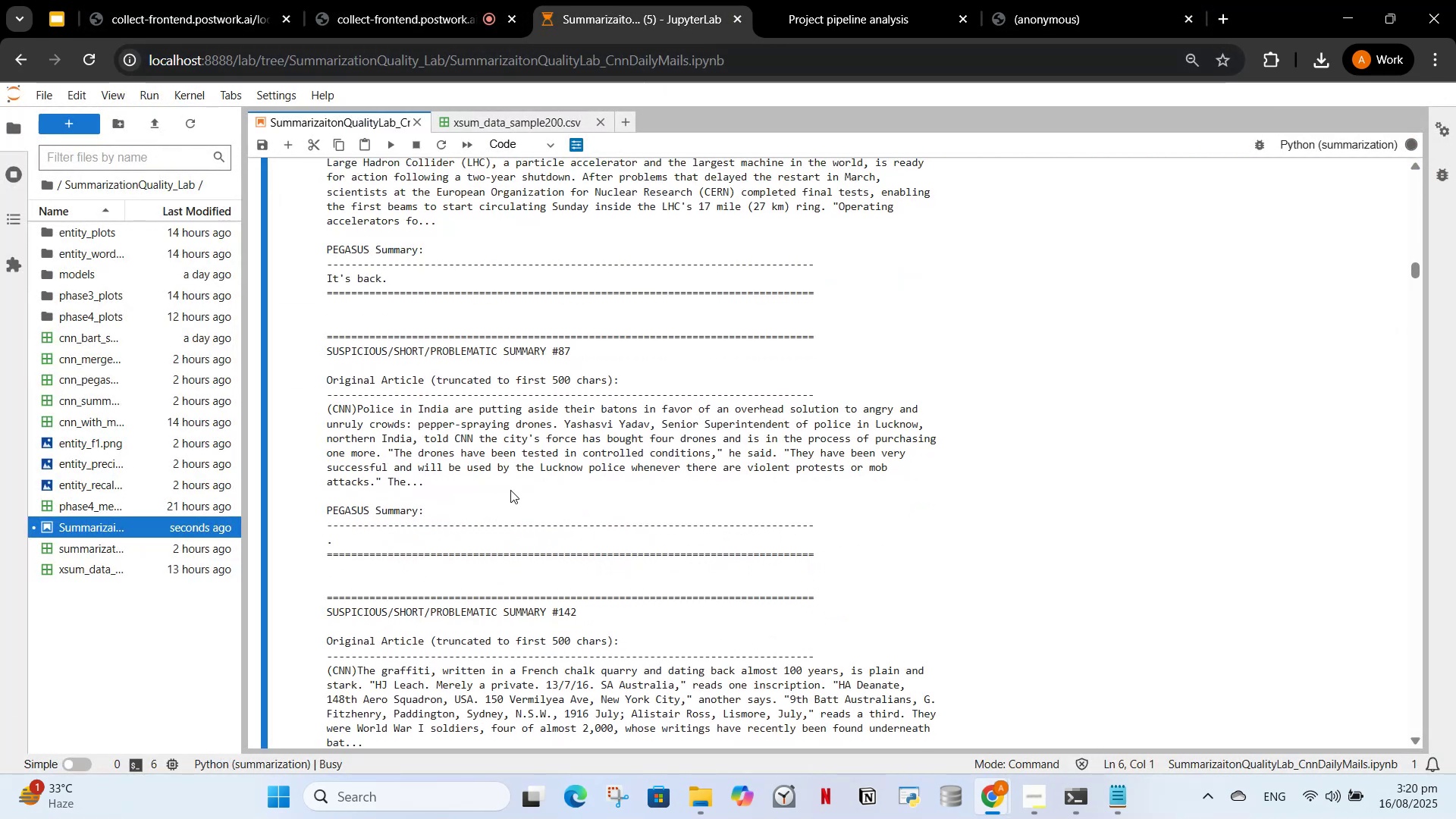 
left_click([510, 490])
 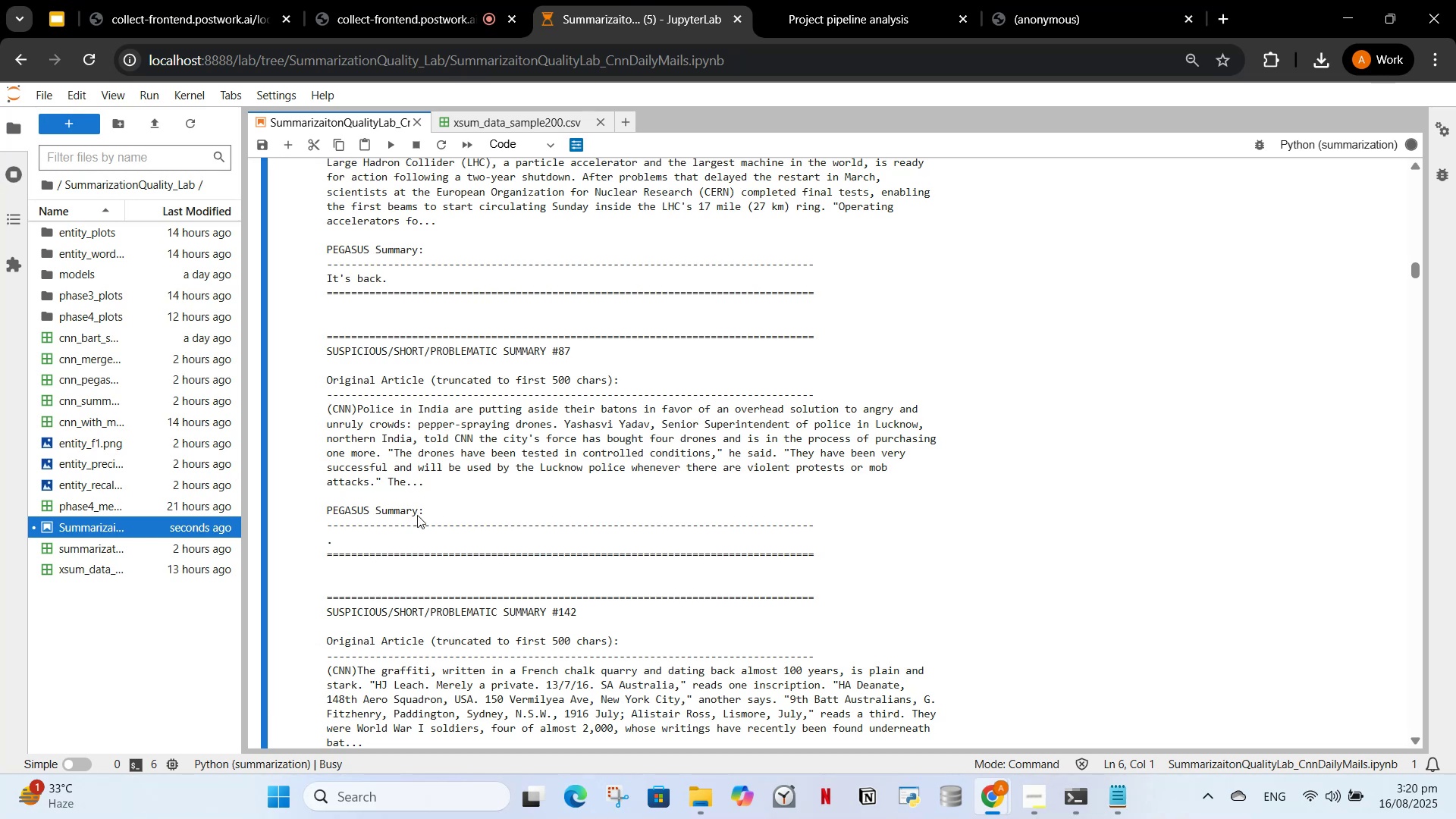 
left_click_drag(start_coordinate=[417, 513], to_coordinate=[307, 309])
 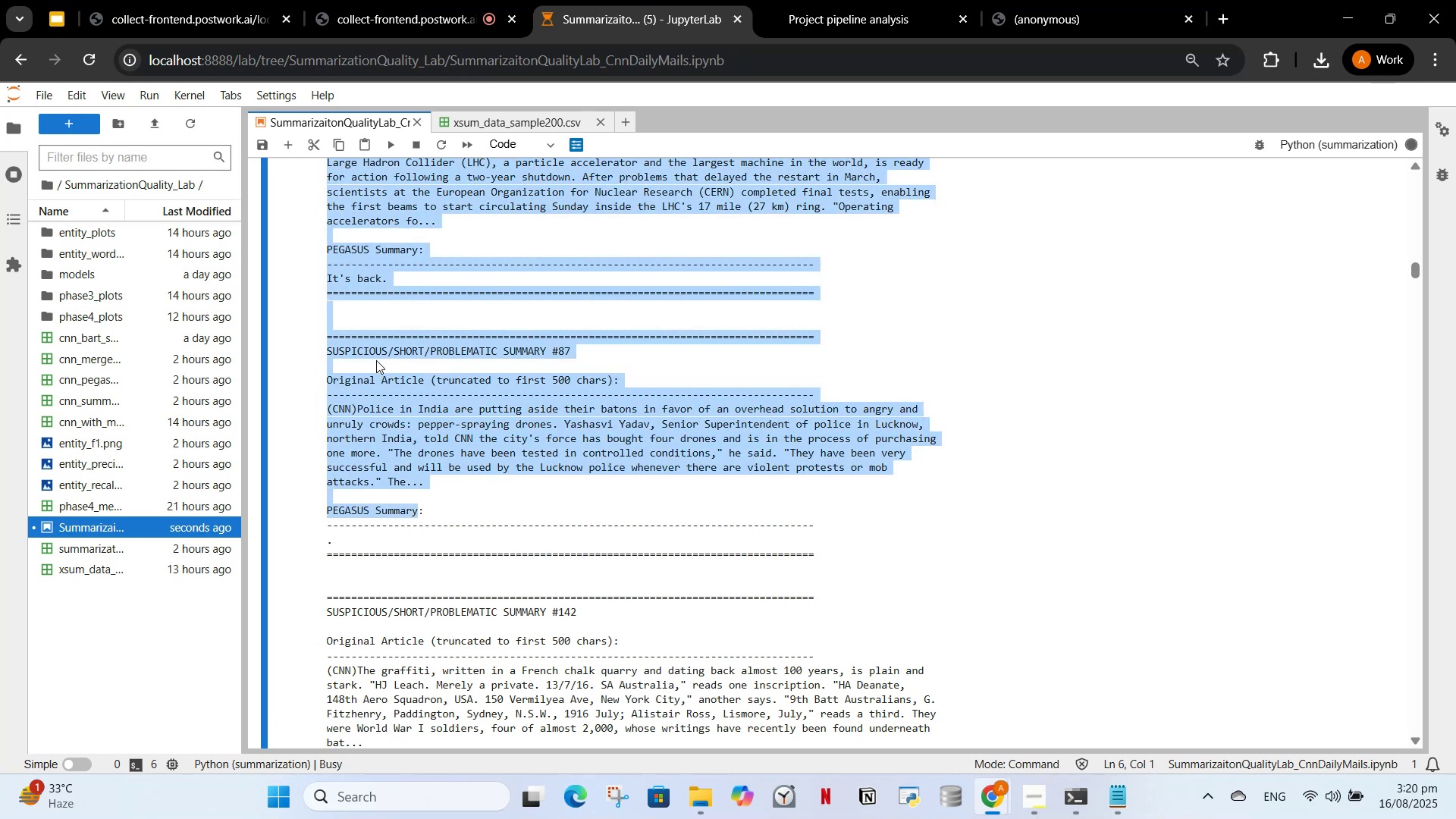 
left_click([376, 360])
 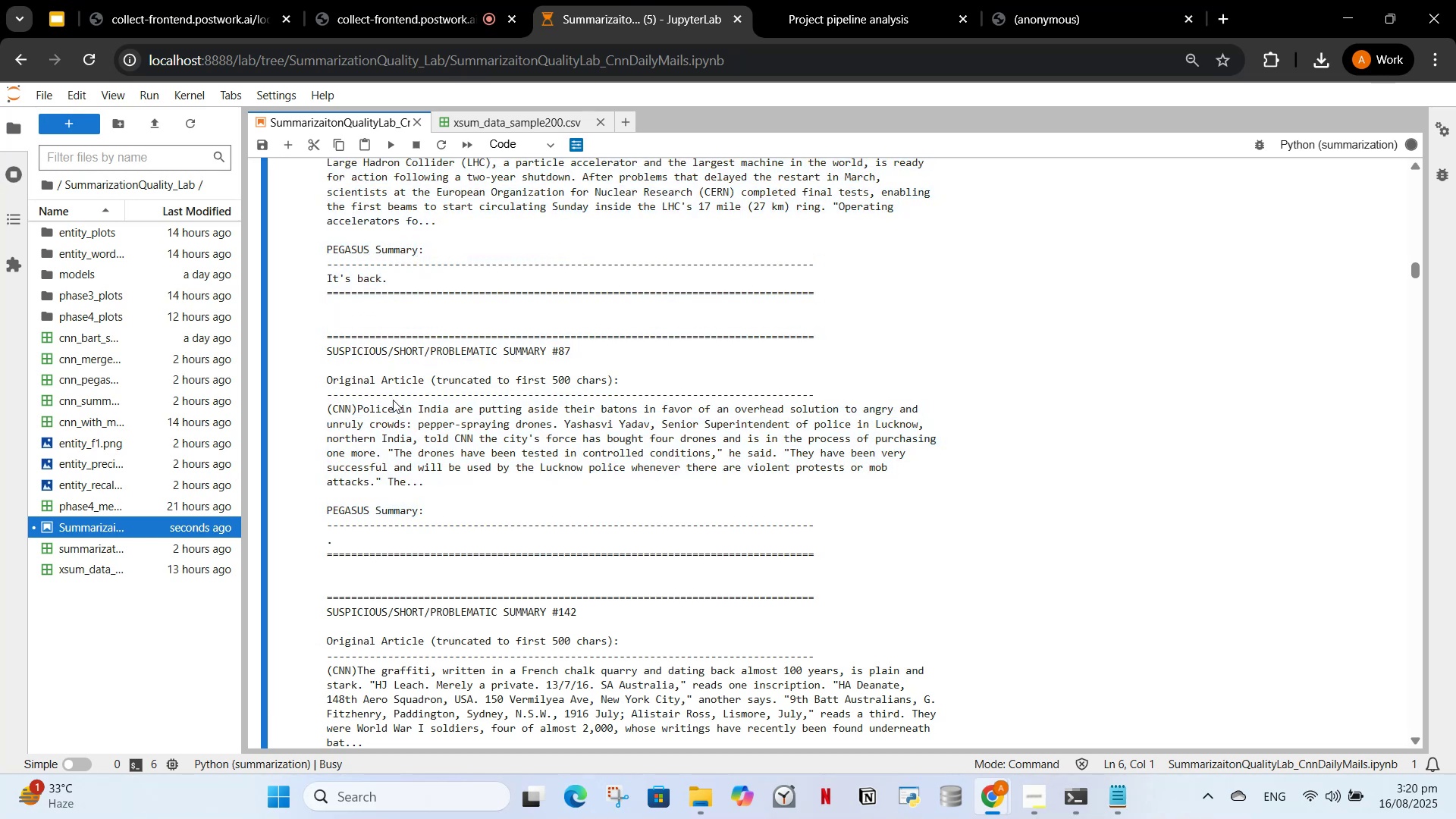 
scroll: coordinate [398, 419], scroll_direction: down, amount: 13.0
 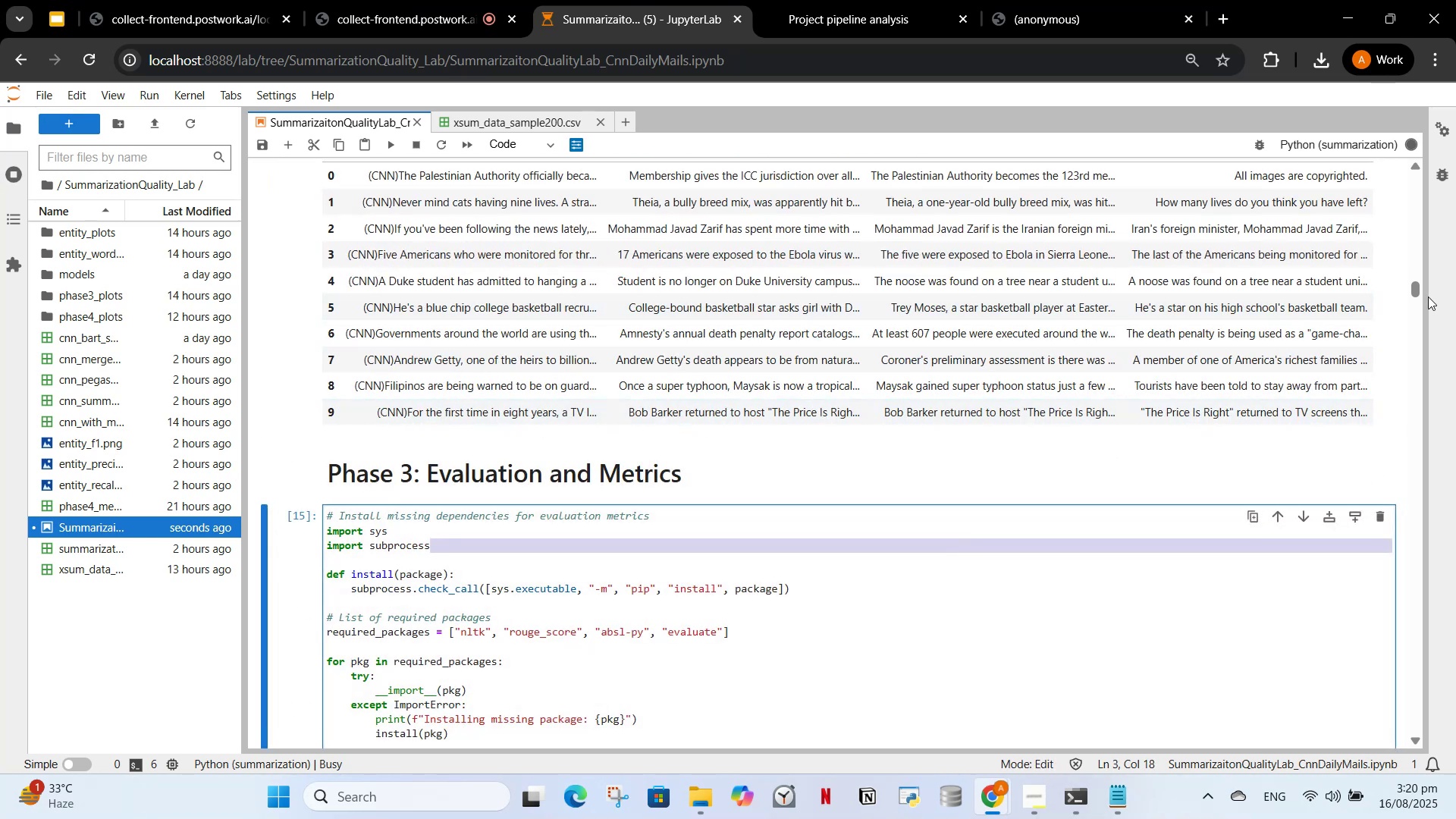 
left_click_drag(start_coordinate=[1415, 289], to_coordinate=[1431, 710])
 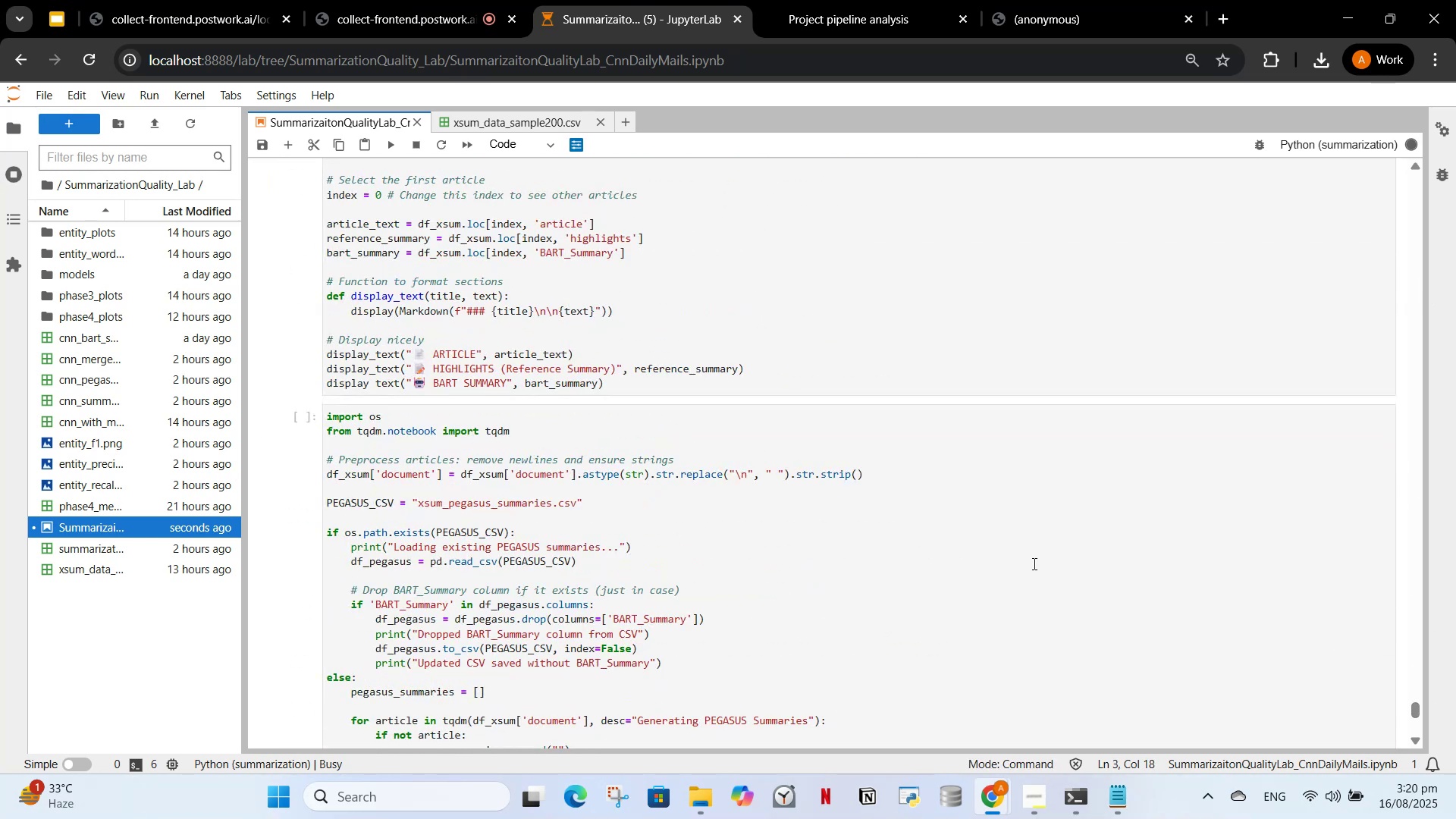 
scroll: coordinate [943, 556], scroll_direction: up, amount: 4.0
 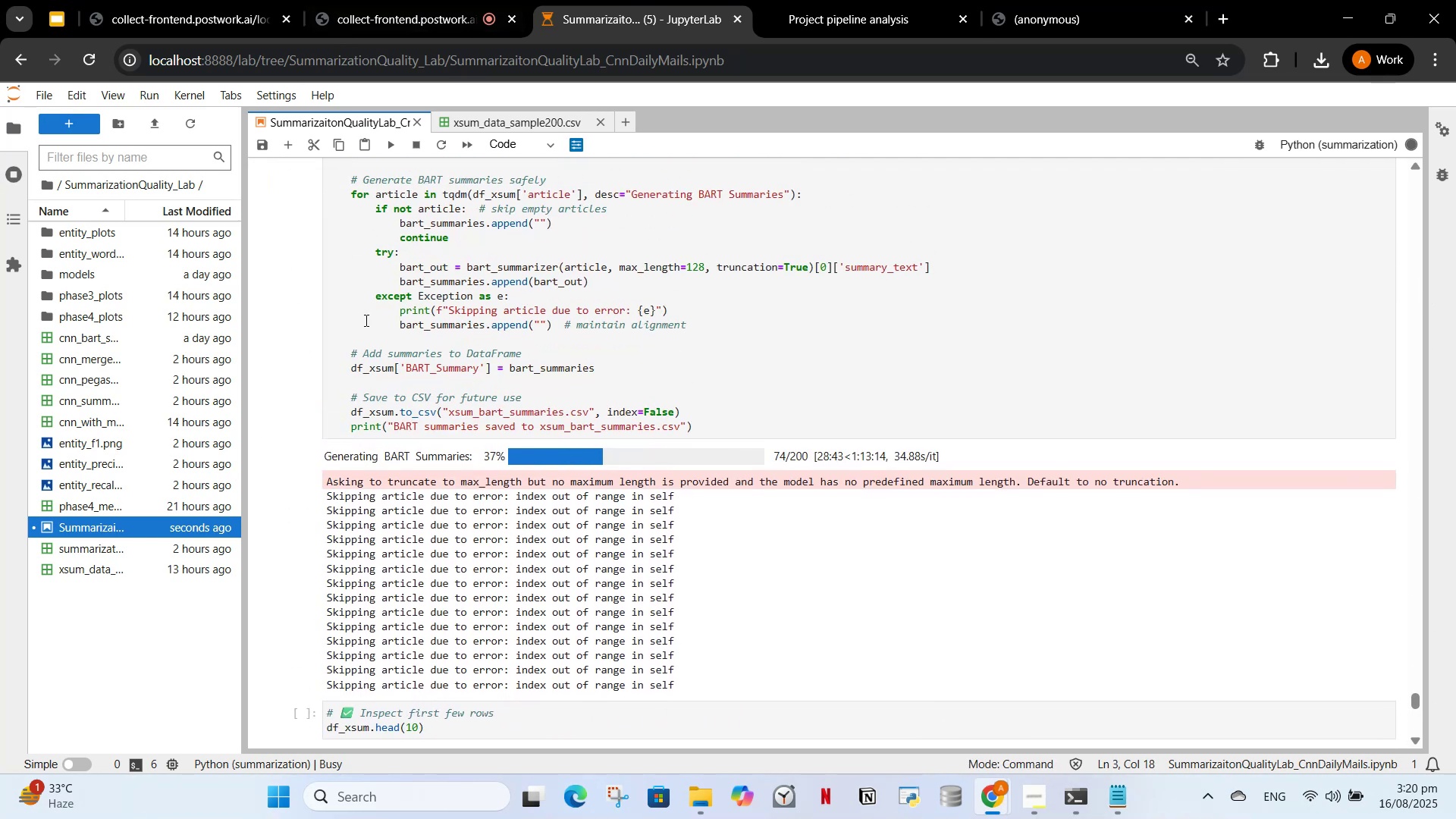 
scroll: coordinate [394, 467], scroll_direction: down, amount: 6.0
 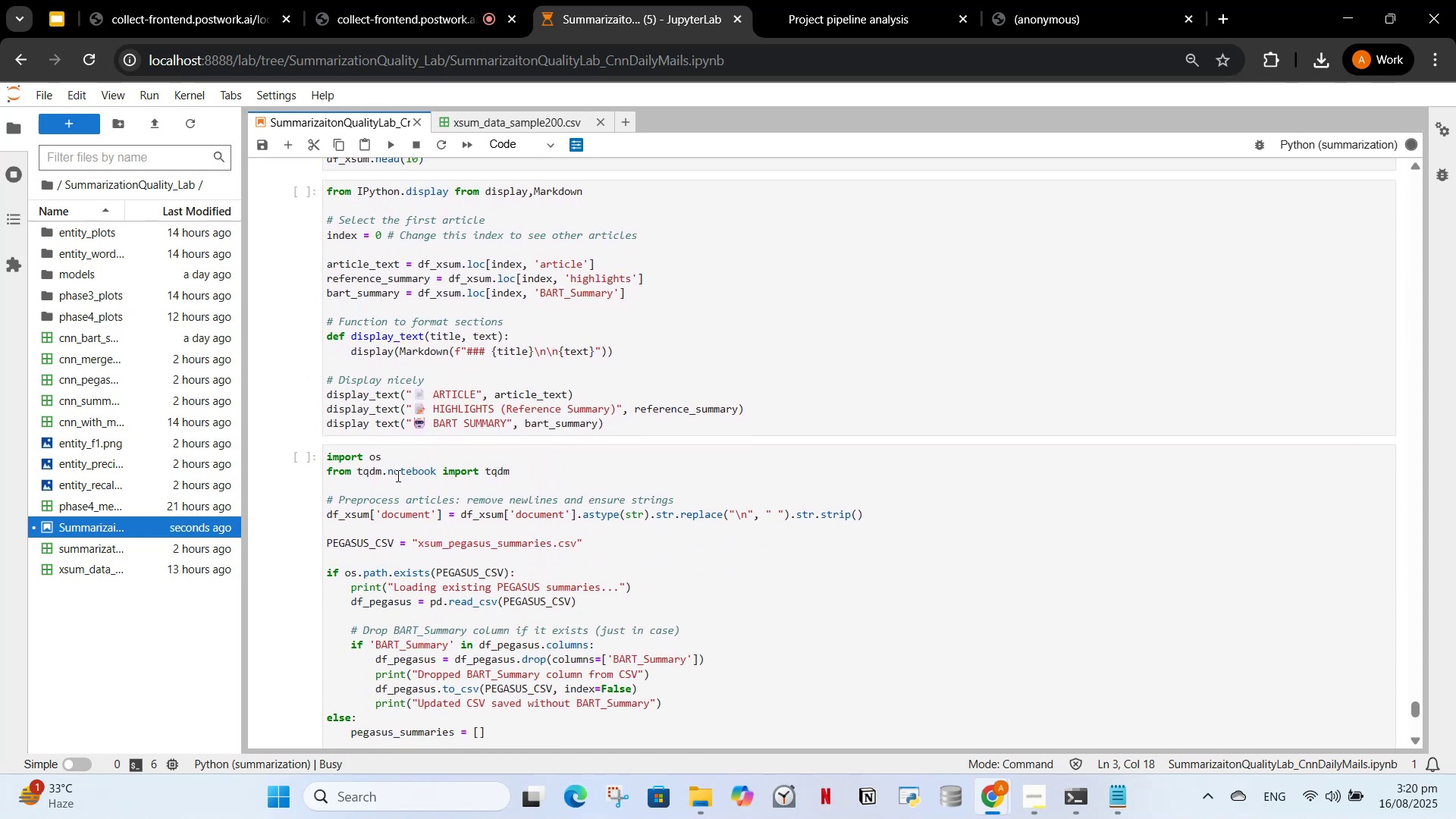 